 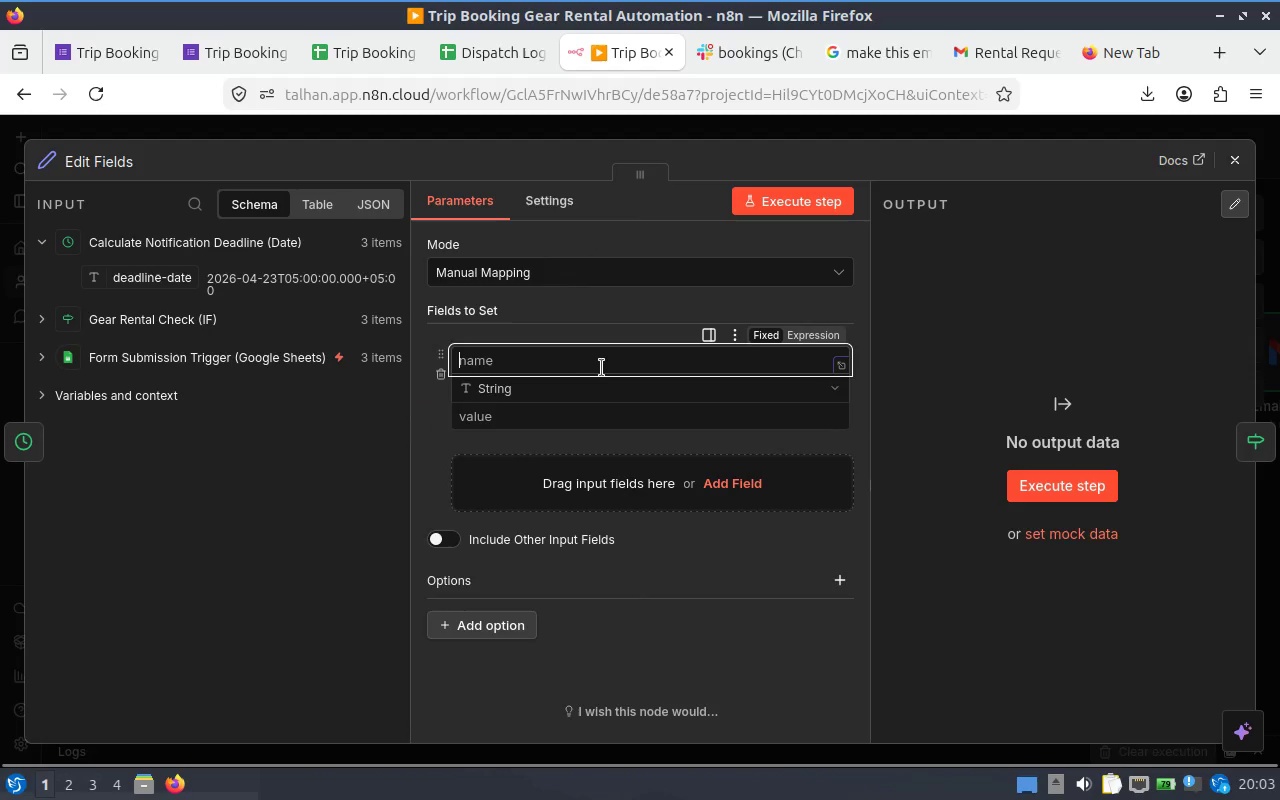 
type(Fo)
key(Backspace)
key(Backspace)
type(formated)
 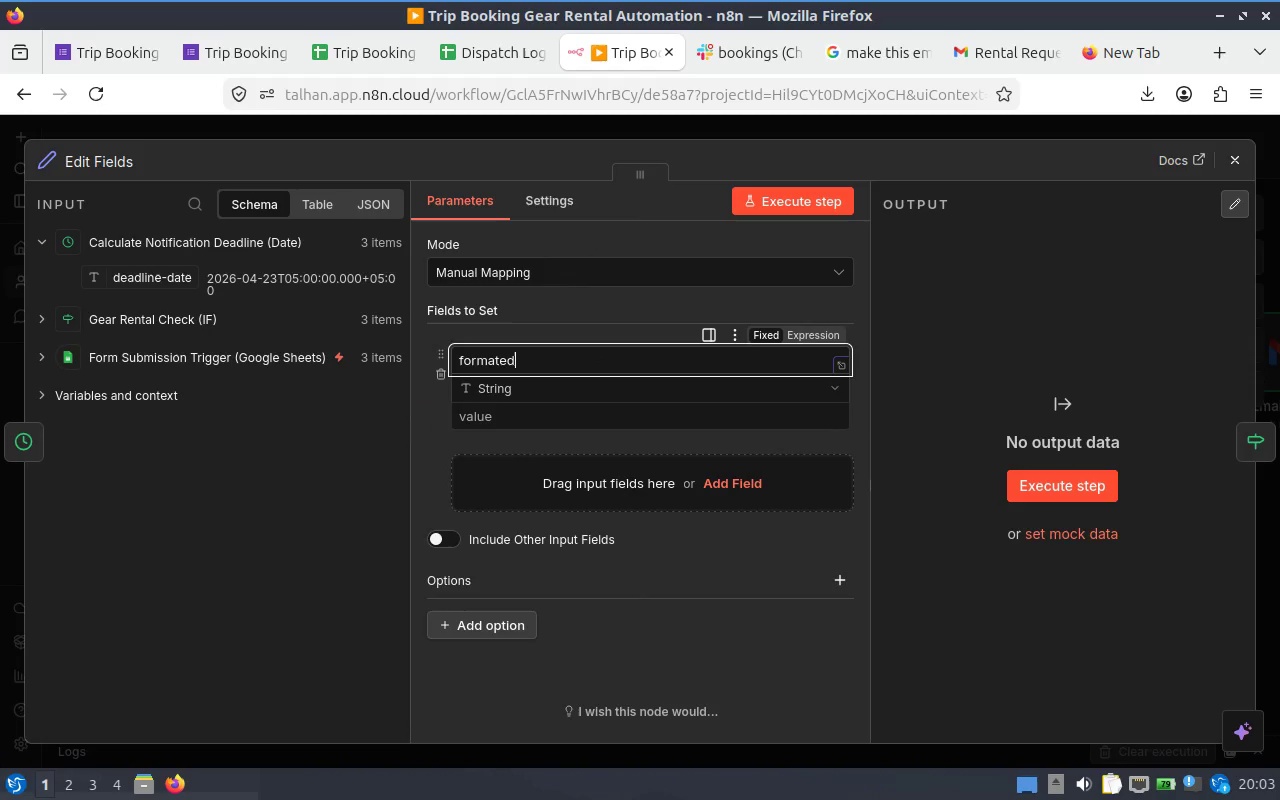 
hold_key(key=ControlLeft, duration=1.16)
scroll: coordinate [665, 257], scroll_direction: up, amount: 1.0
 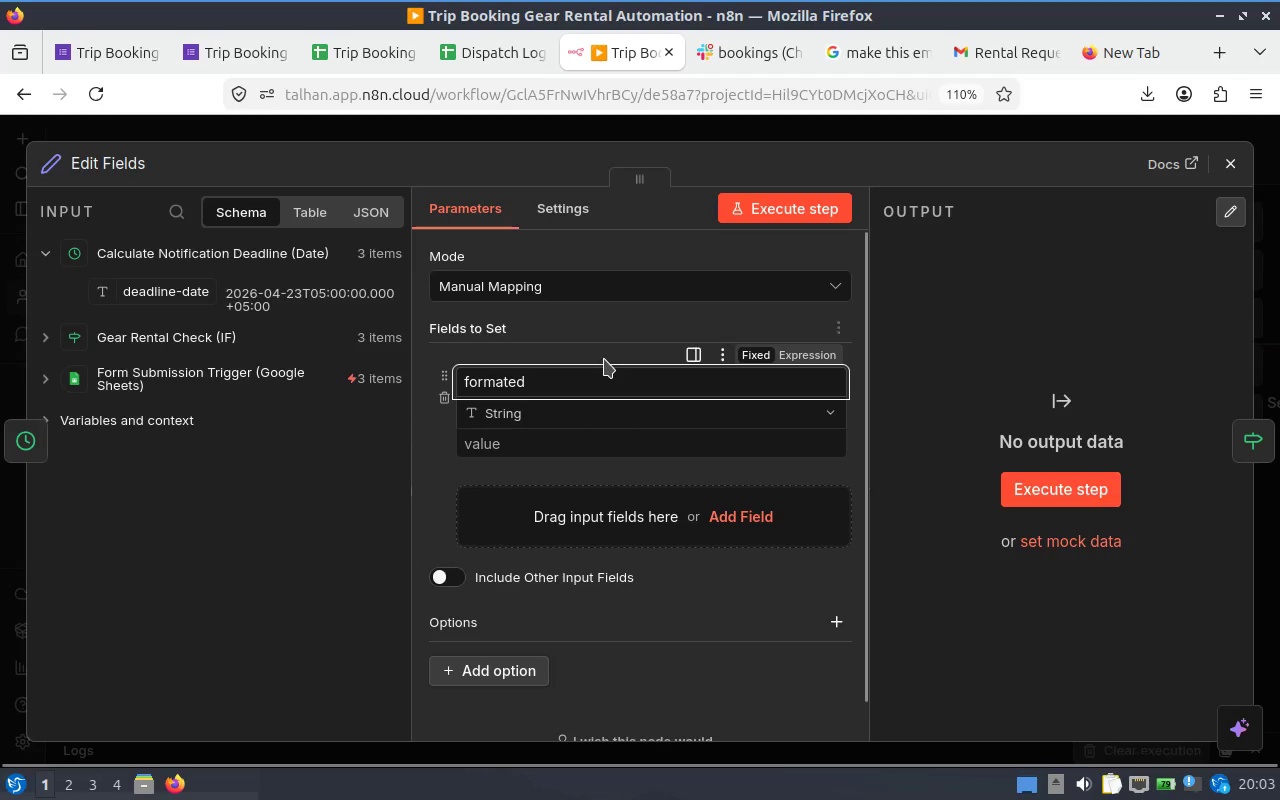 
type(Deadline)
 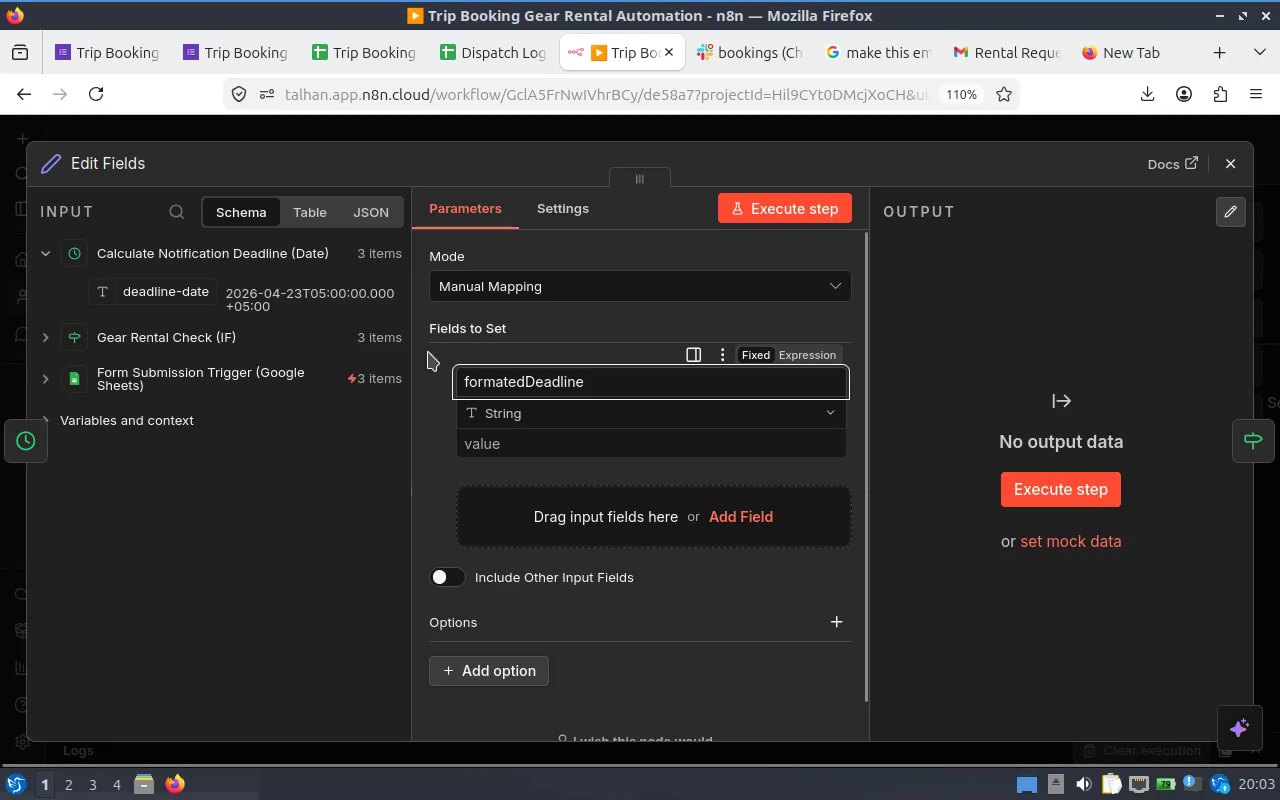 
left_click([549, 440])
 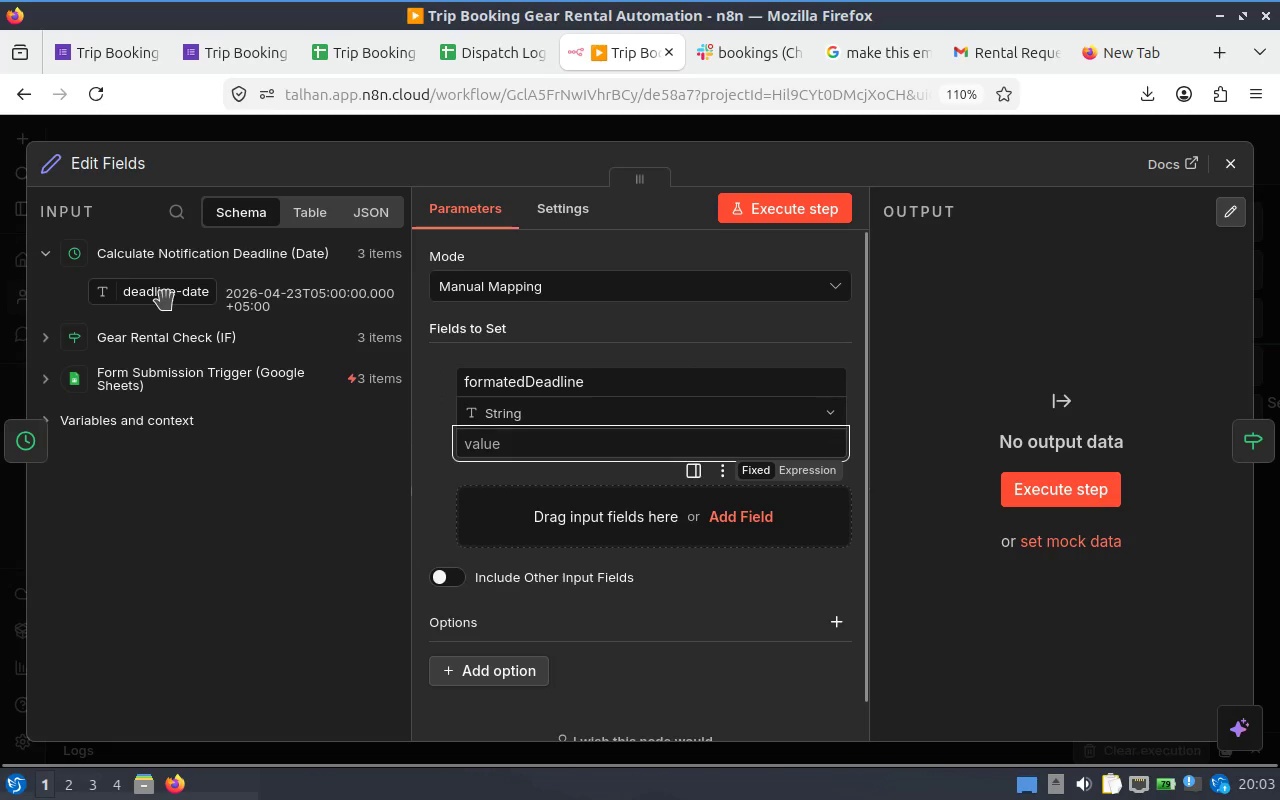 
left_click_drag(start_coordinate=[162, 297], to_coordinate=[587, 447])
 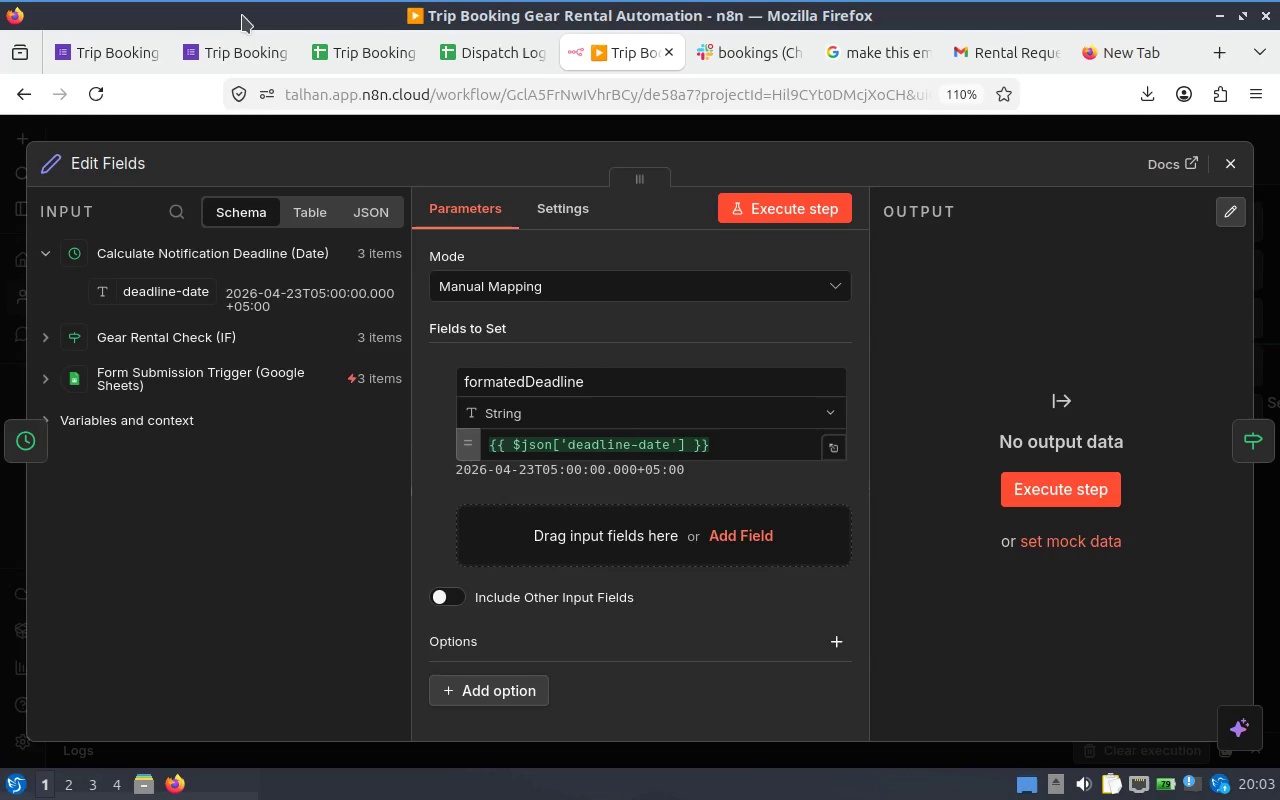 
wait(19.81)
 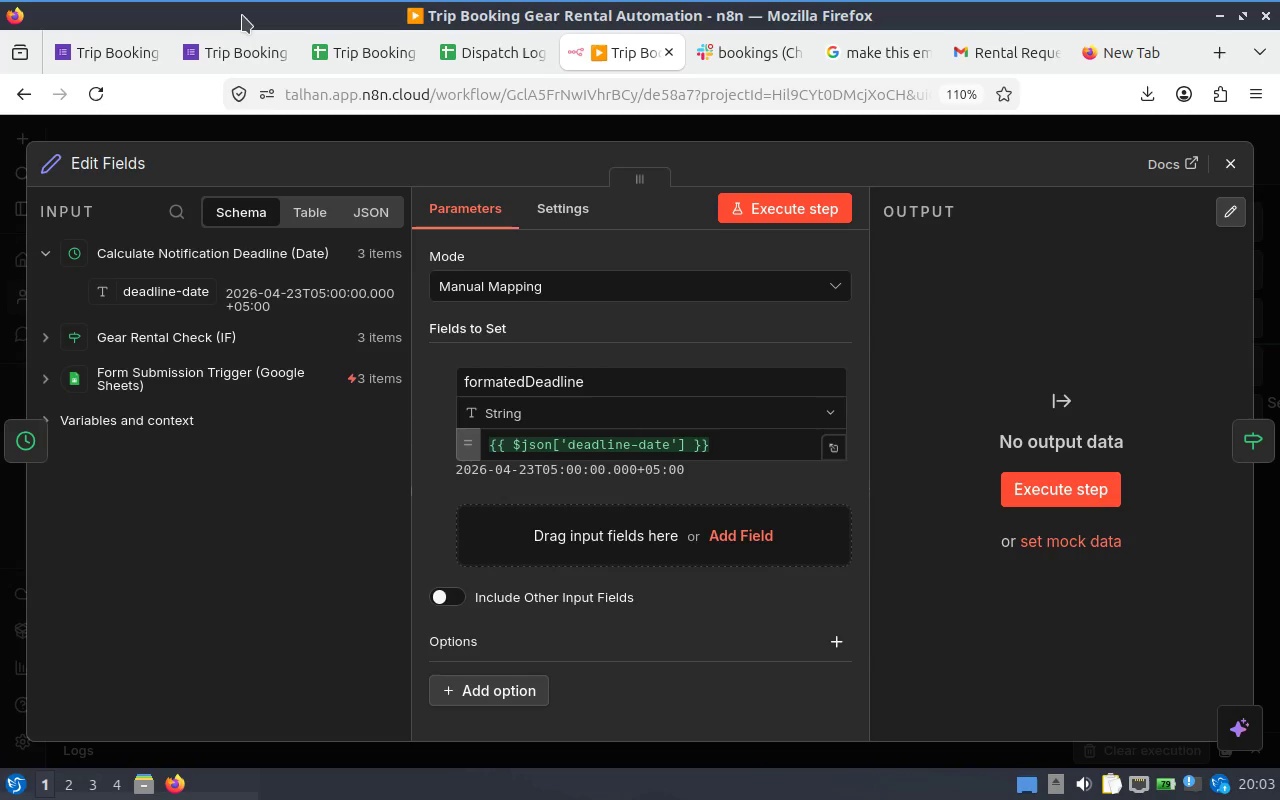 
left_click([500, 439])
 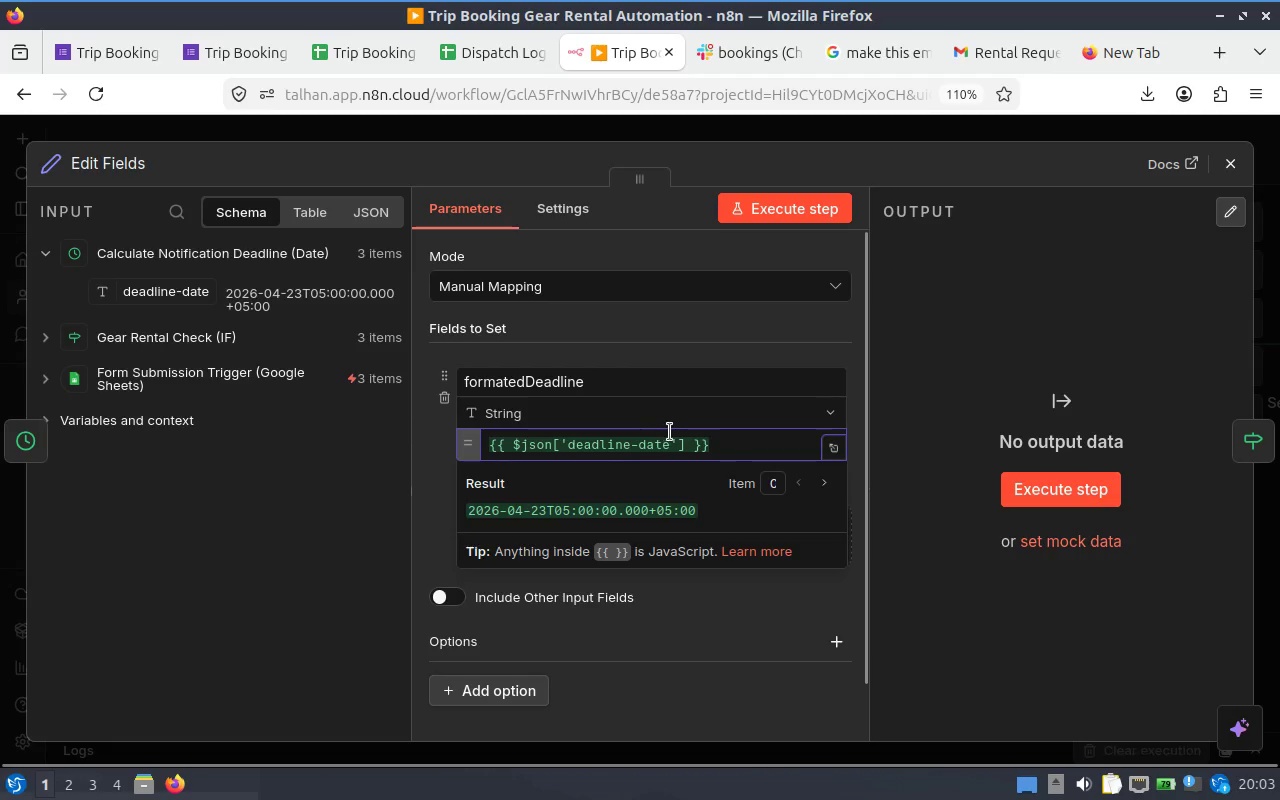 
left_click([674, 433])
 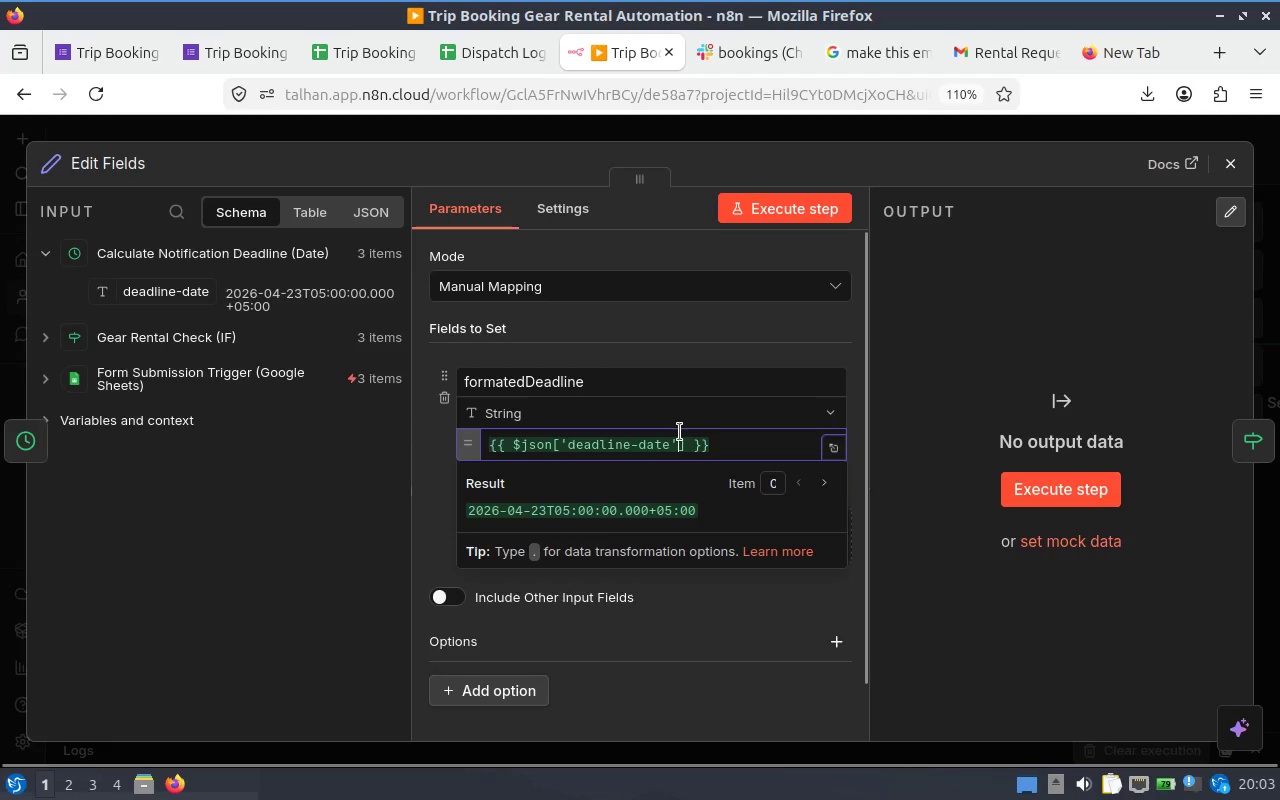 
left_click_drag(start_coordinate=[679, 432], to_coordinate=[647, 433])
 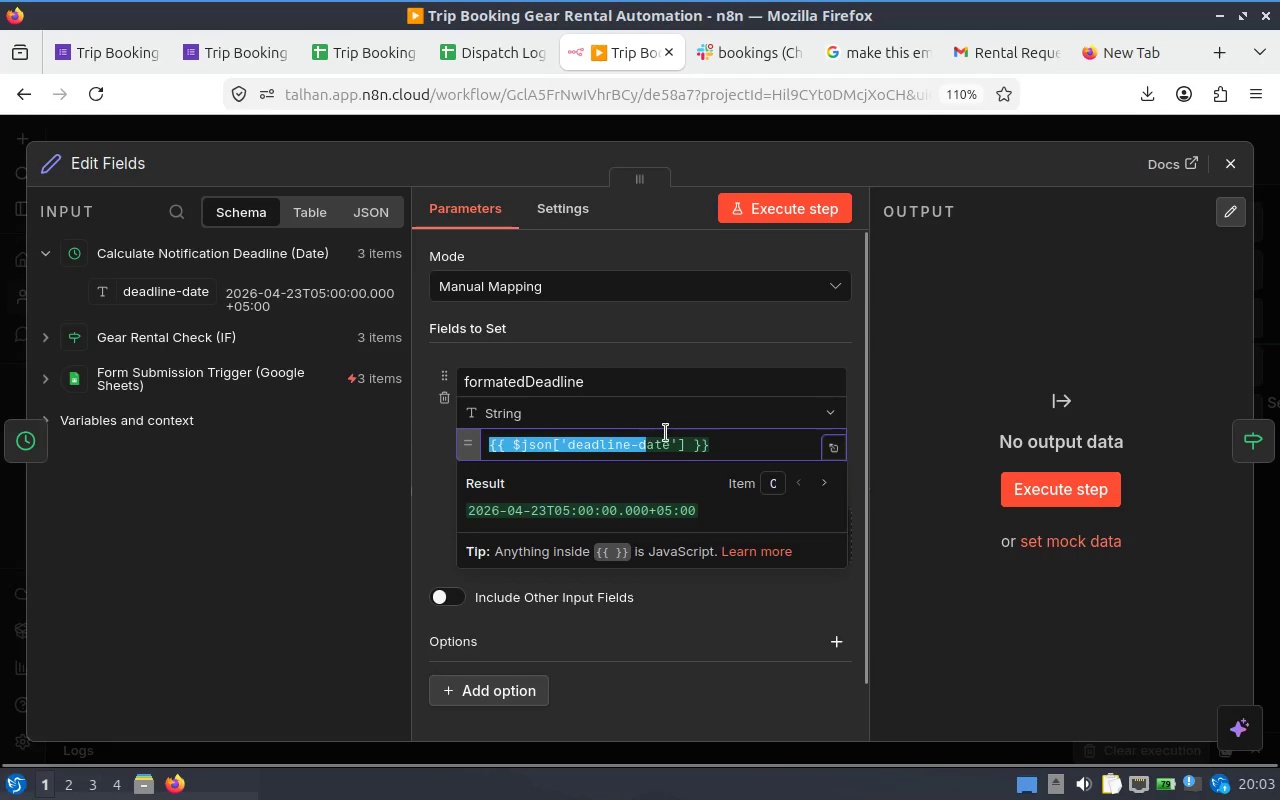 
left_click([665, 433])
 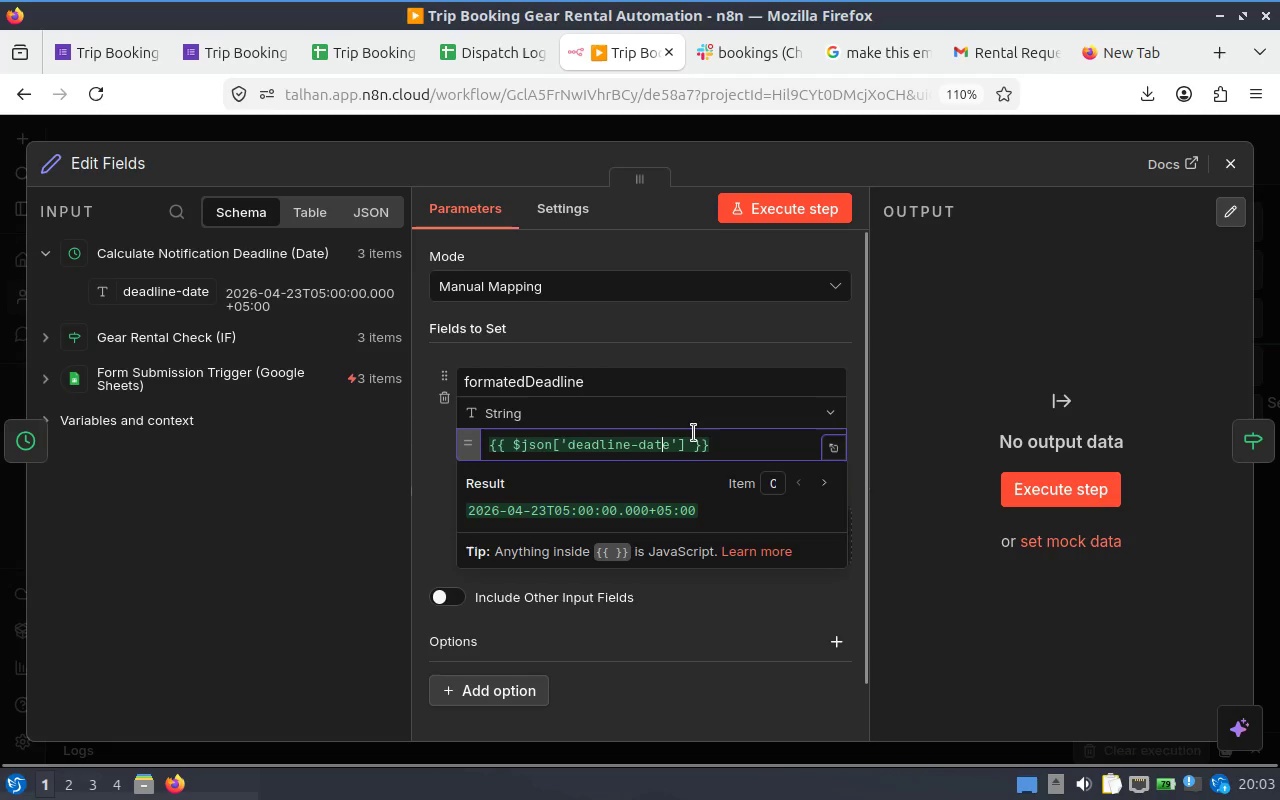 
left_click_drag(start_coordinate=[693, 433], to_coordinate=[504, 434])
 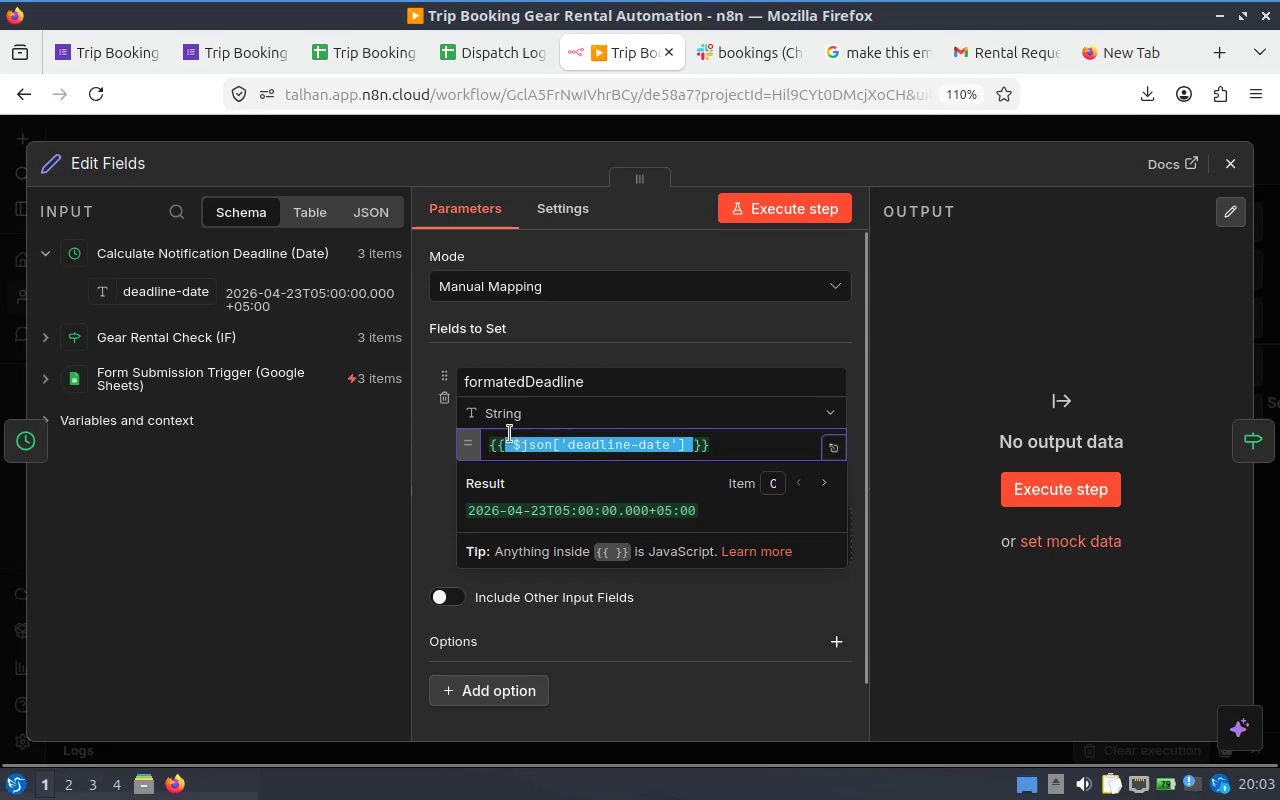 
key(Control+X)
 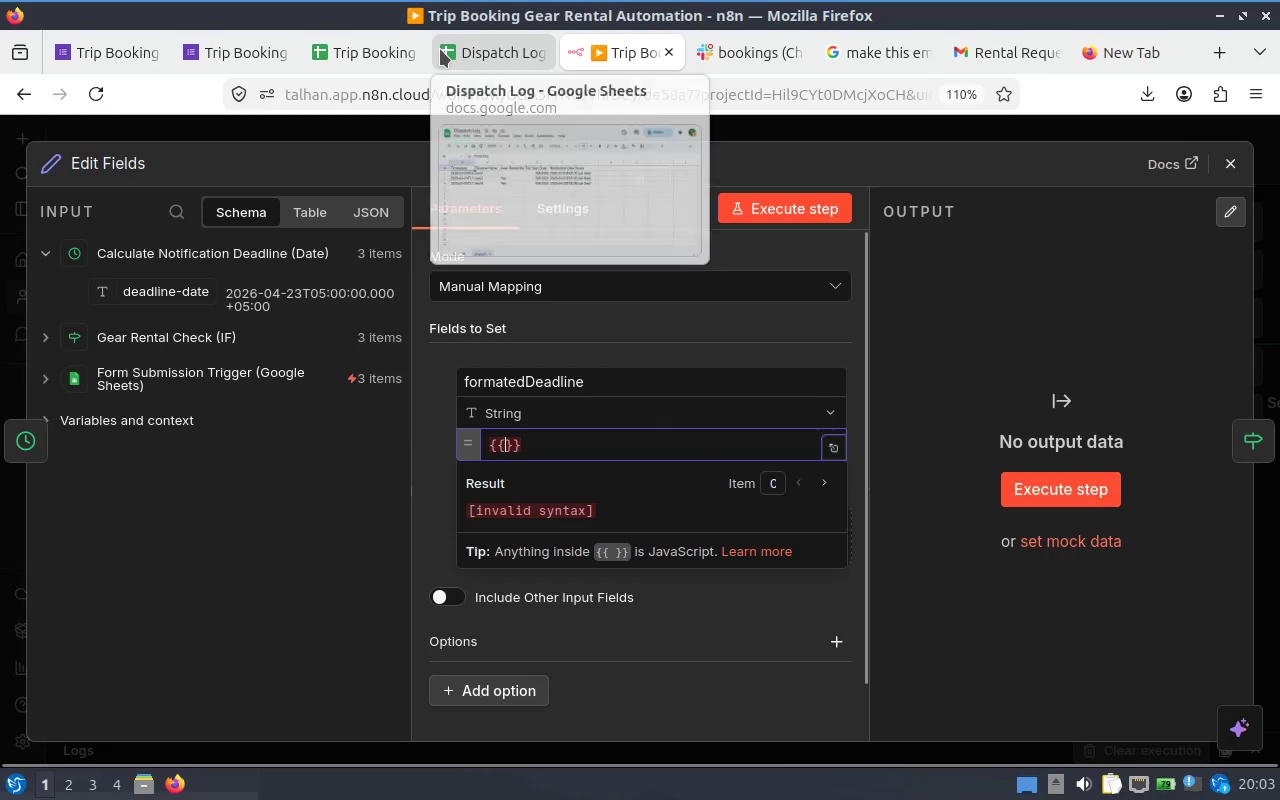 
type(Date)
 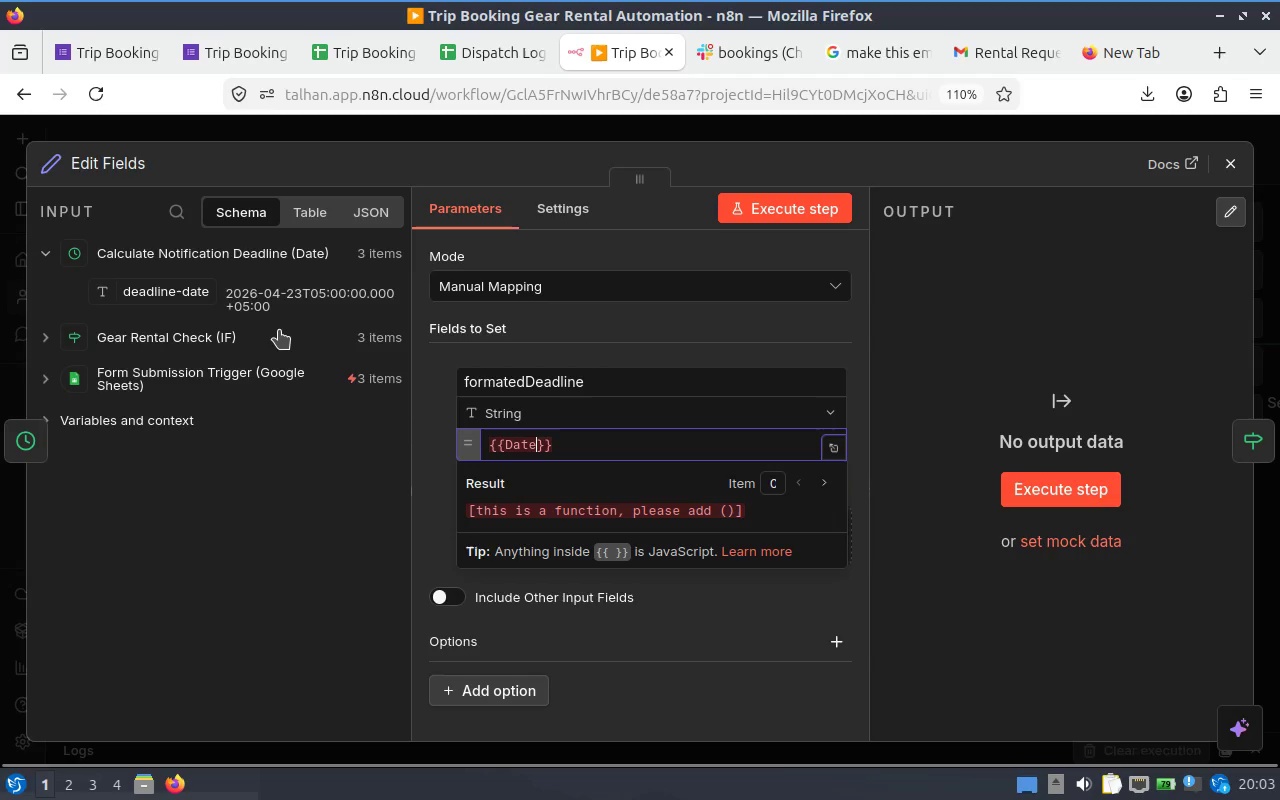 
type(time.)
 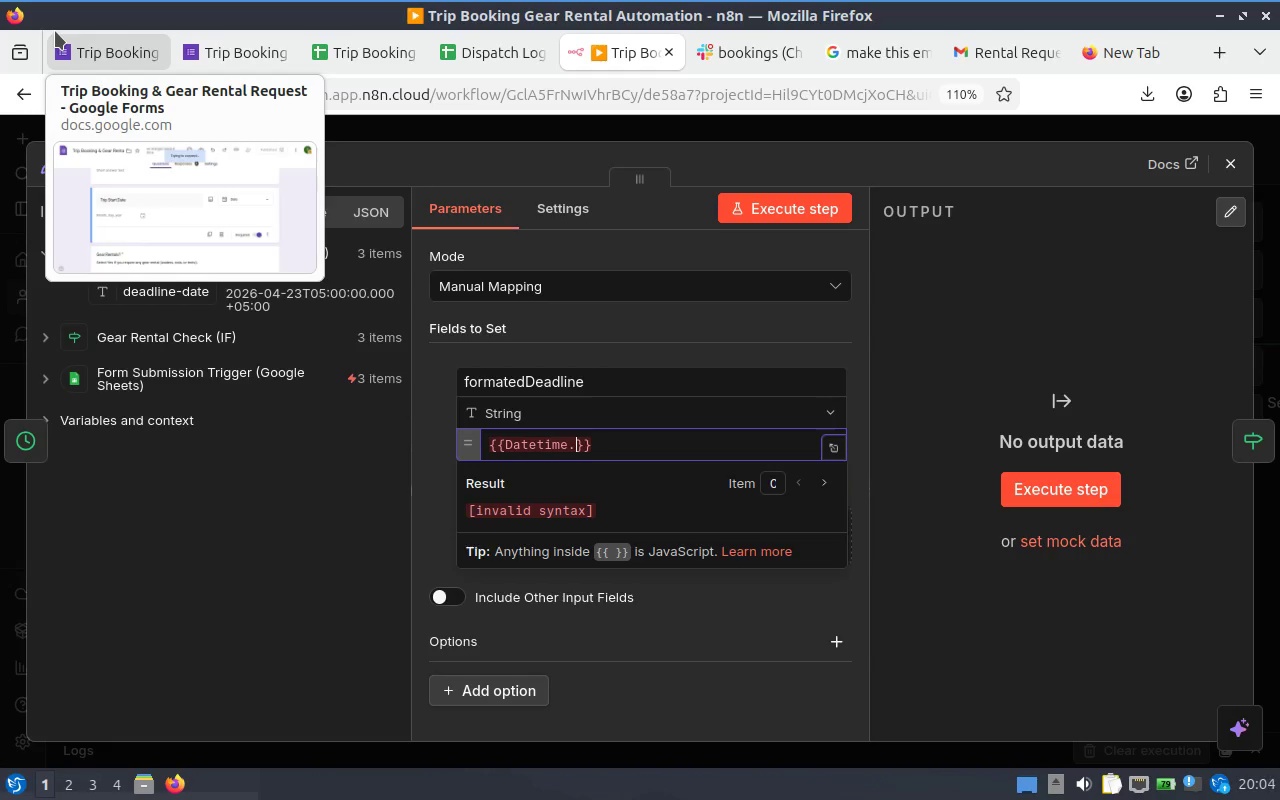 
key(ArrowLeft)
 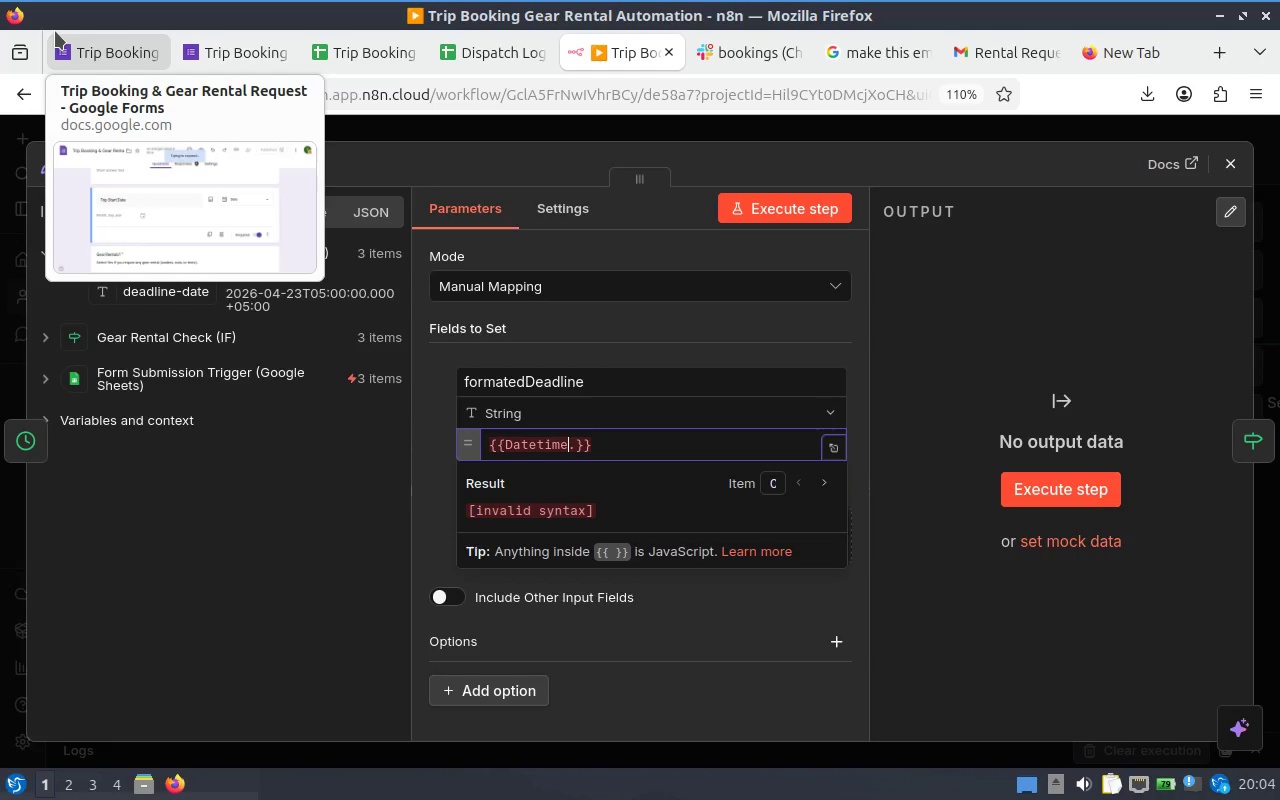 
key(ArrowLeft)
 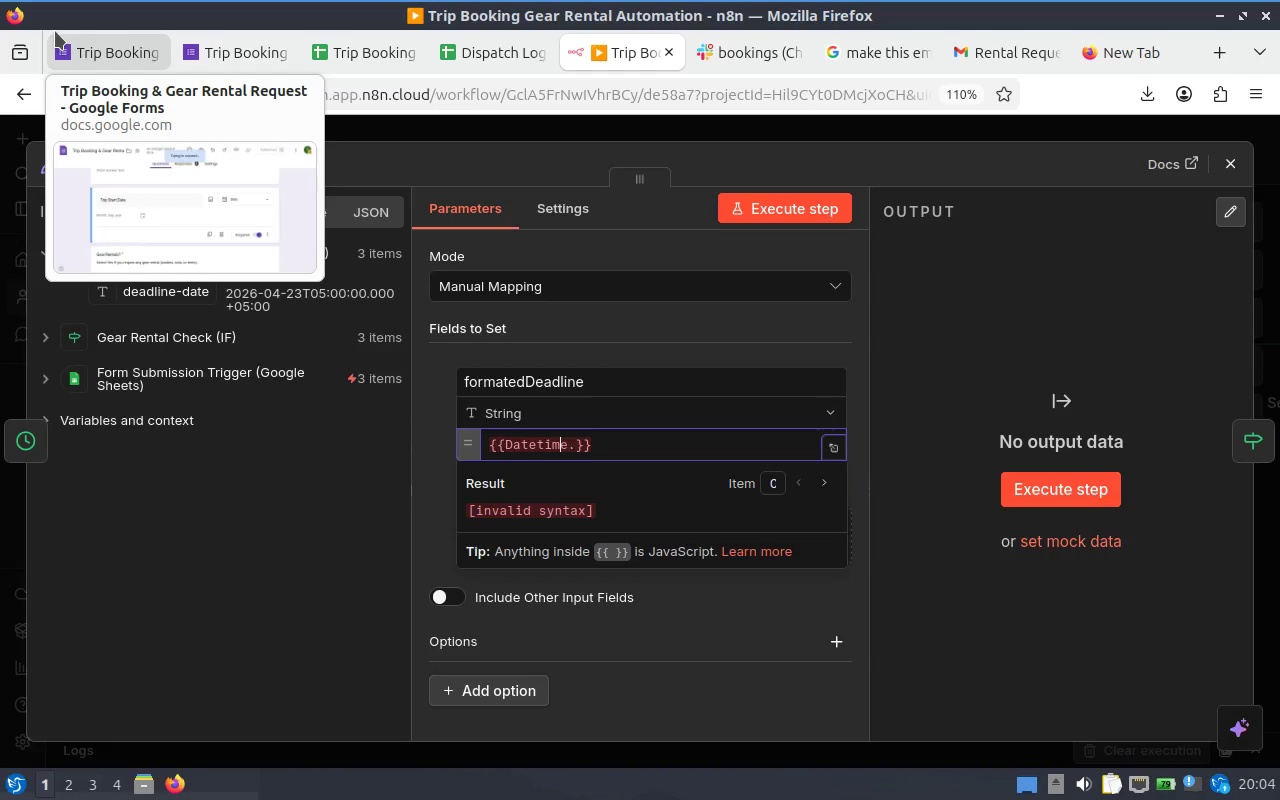 
key(ArrowLeft)
 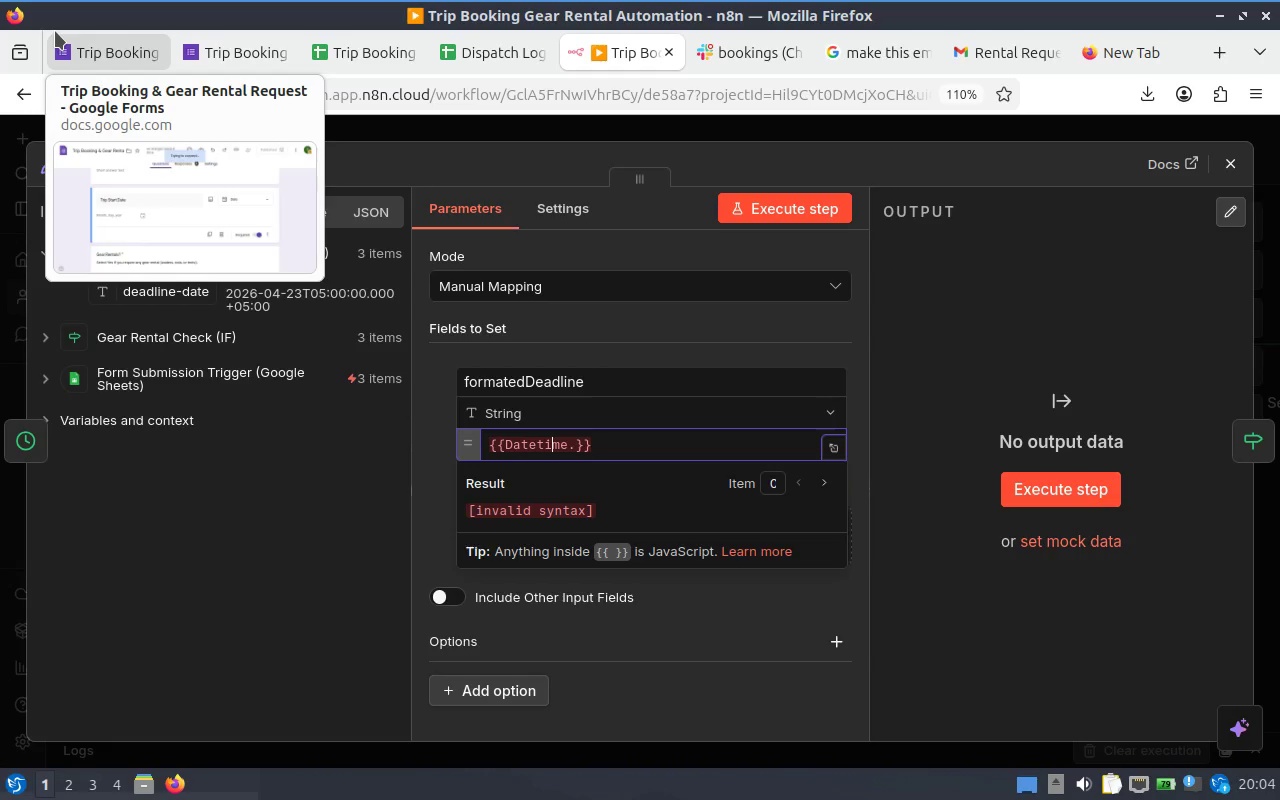 
key(ArrowLeft)
 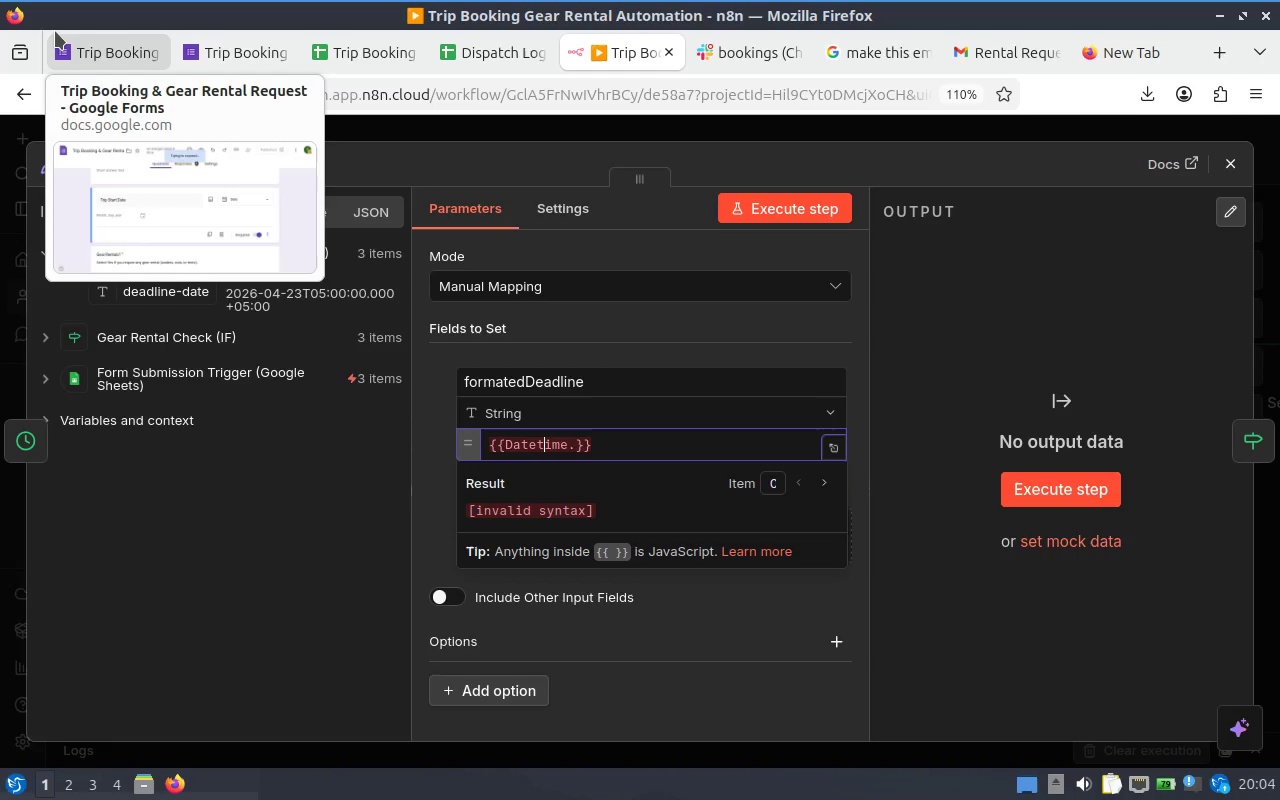 
key(Backspace)
 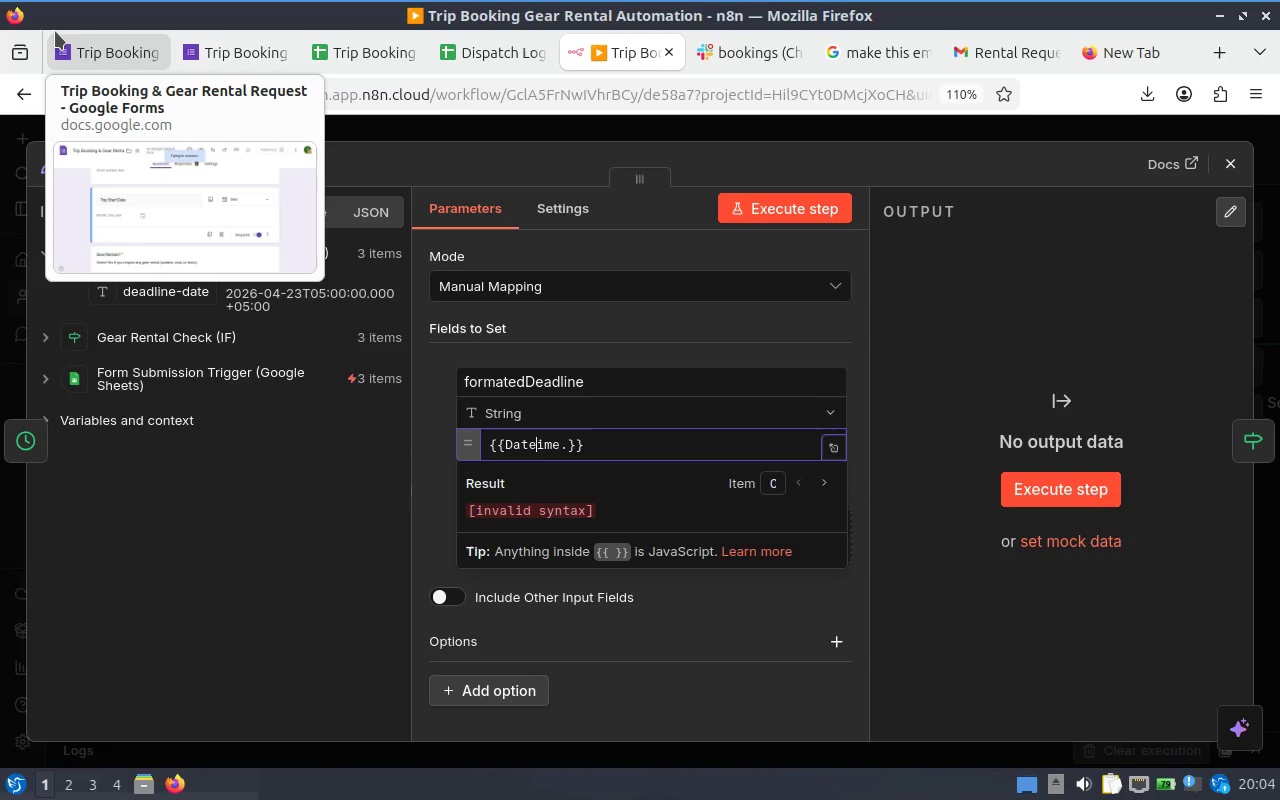 
key(Shift+ShiftLeft)
 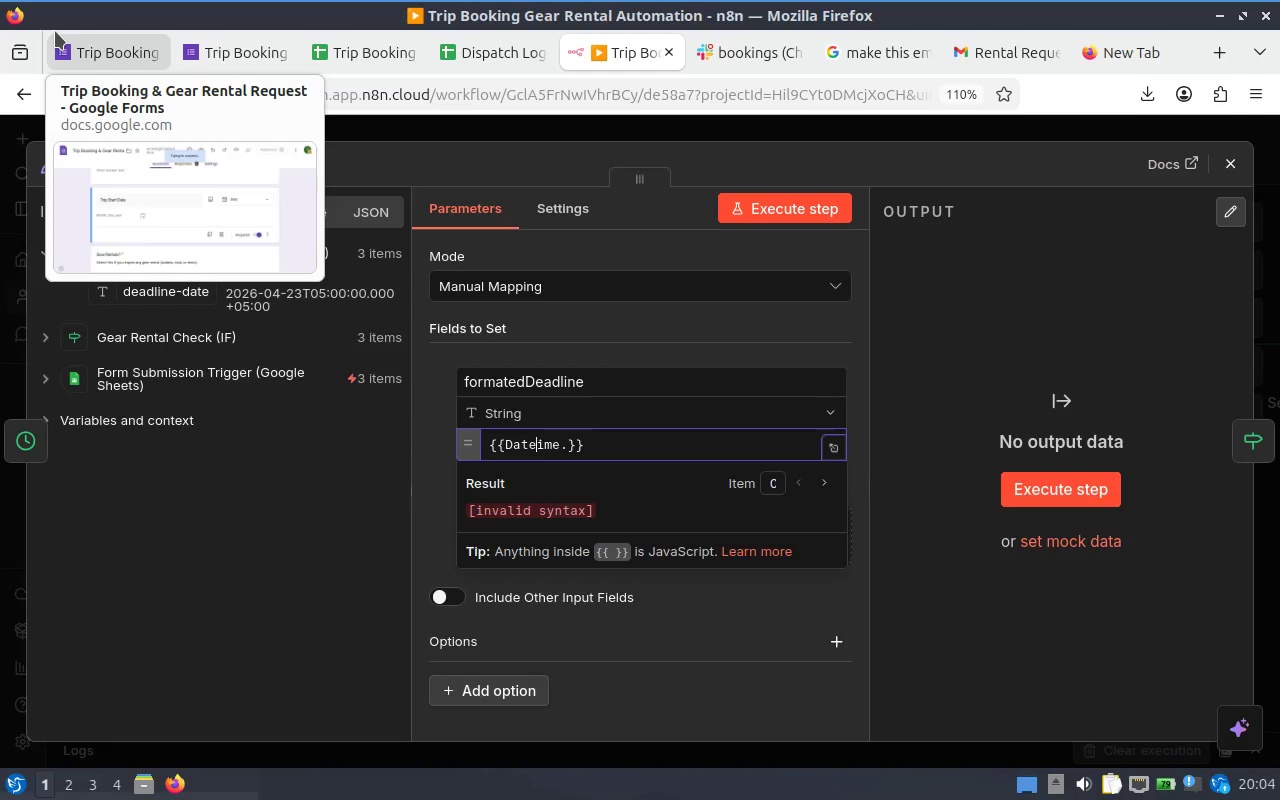 
key(Shift+T)
 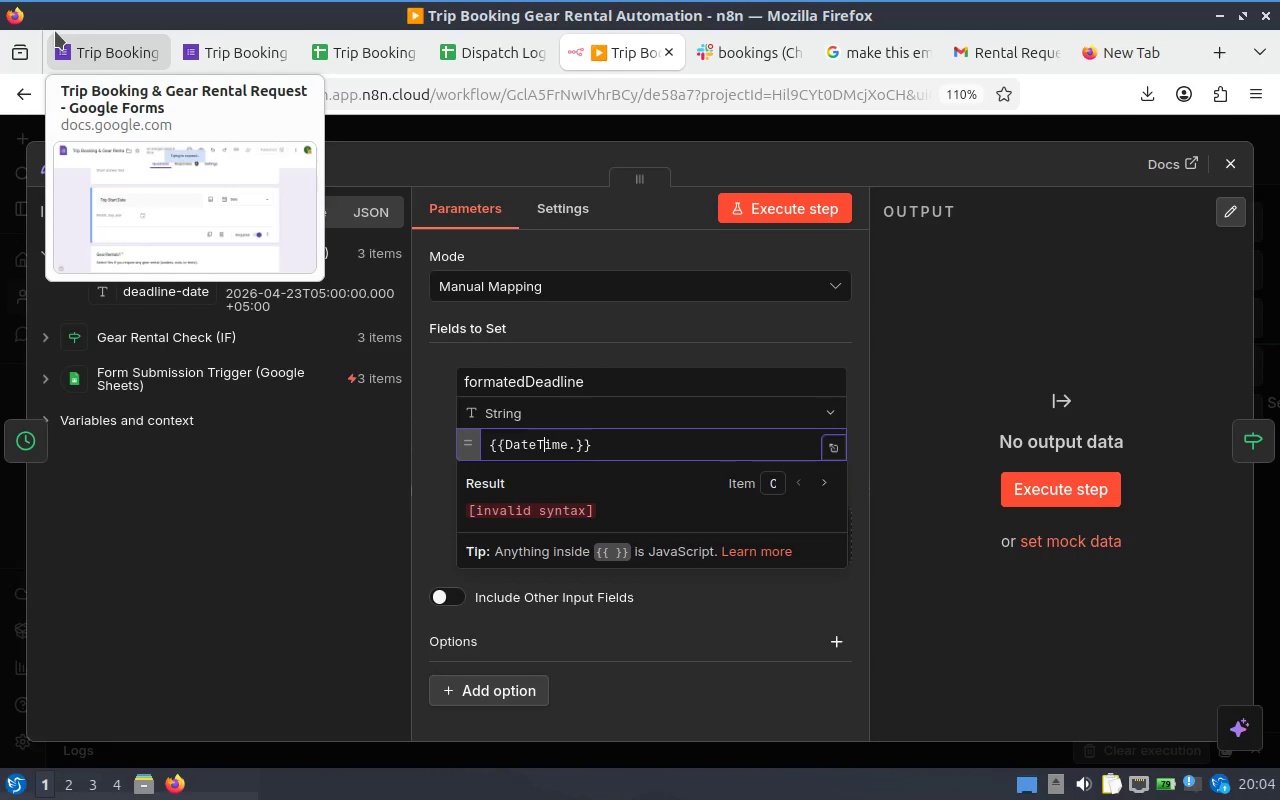 
key(ArrowRight)
 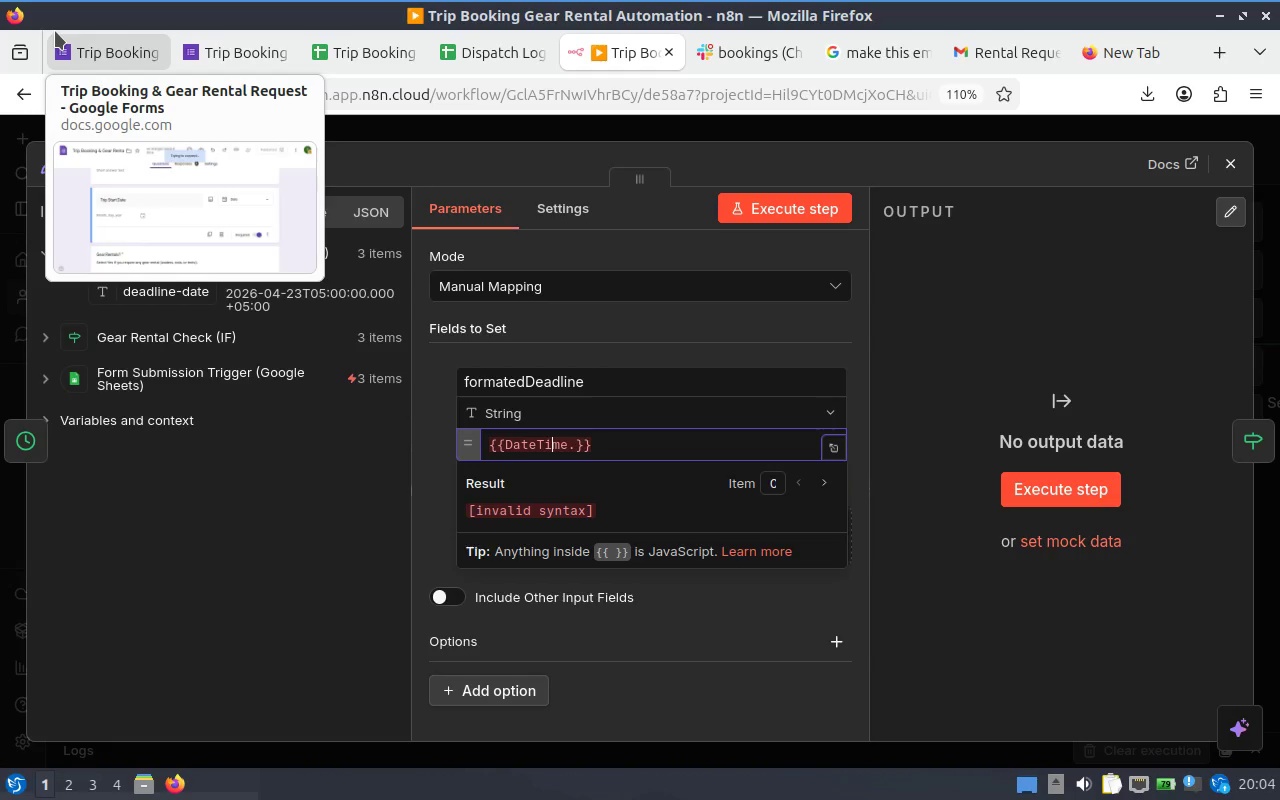 
key(ArrowRight)
 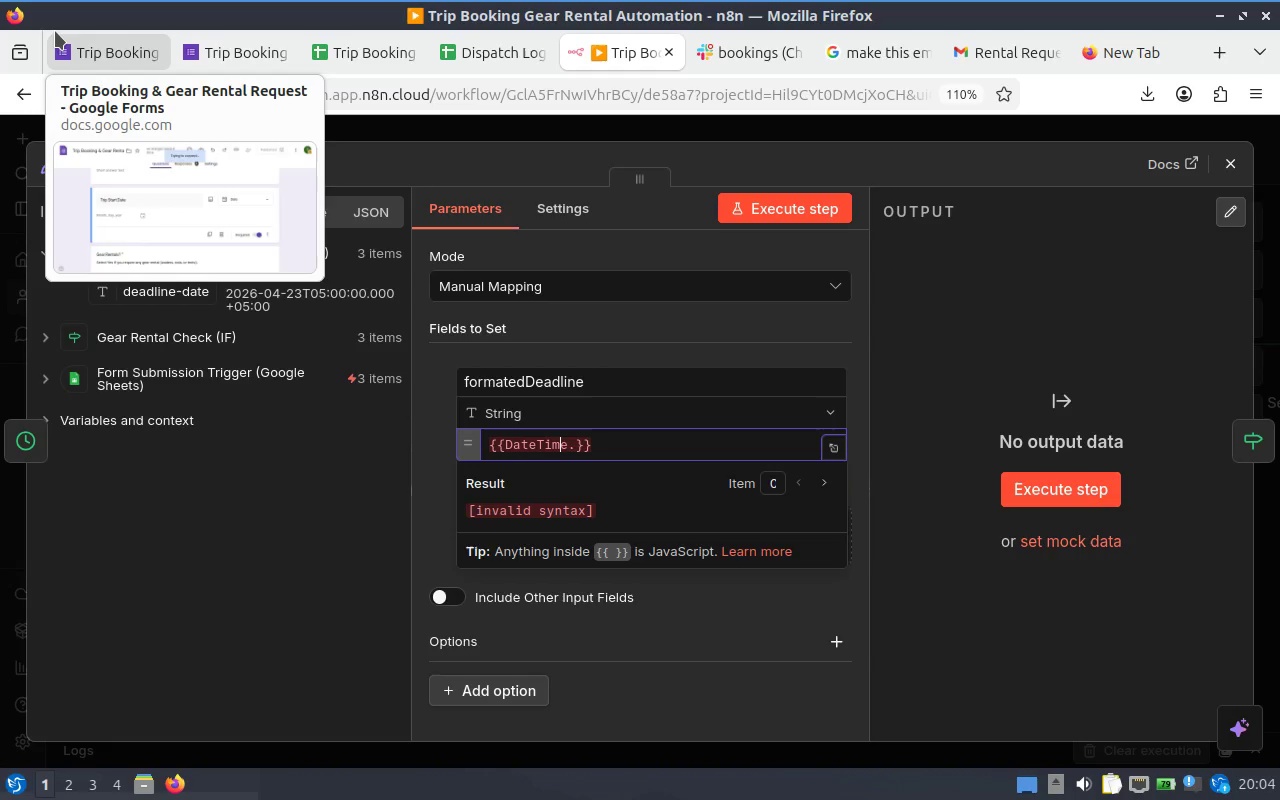 
key(ArrowRight)
 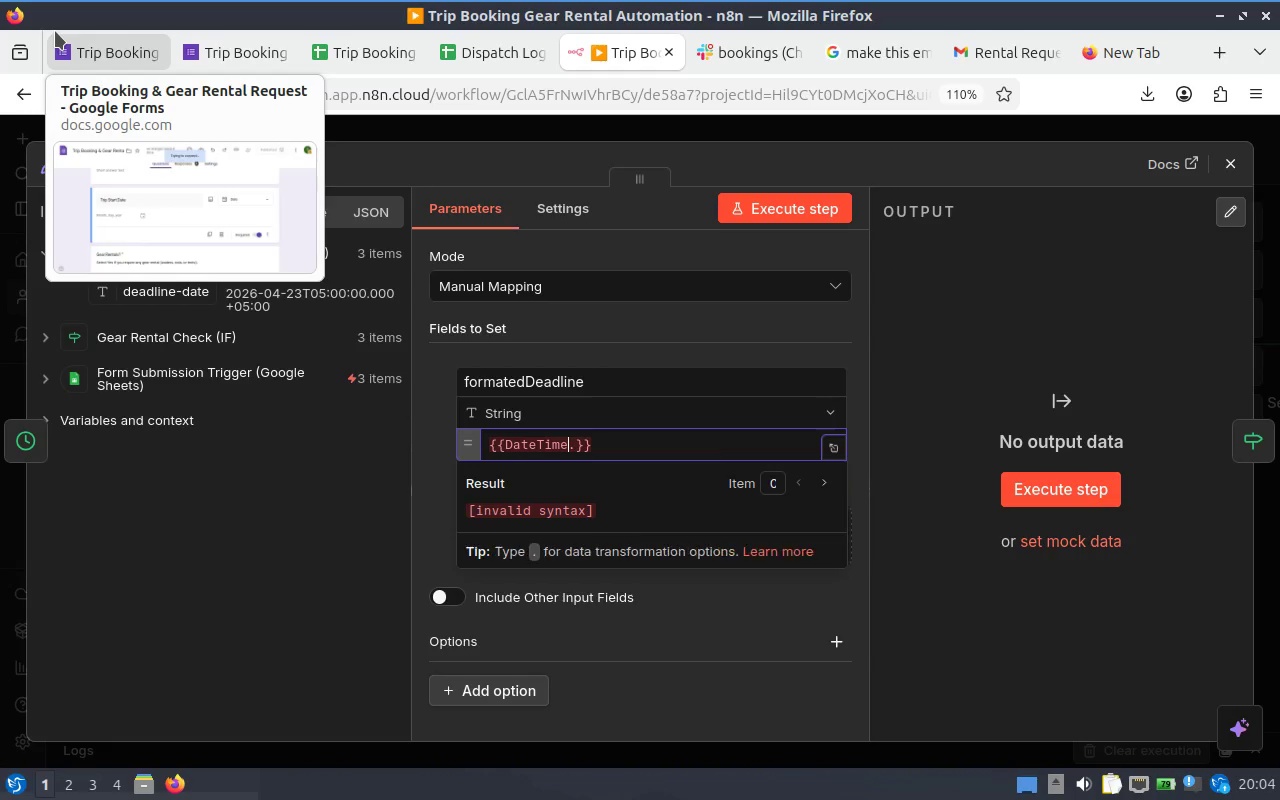 
key(ArrowRight)
 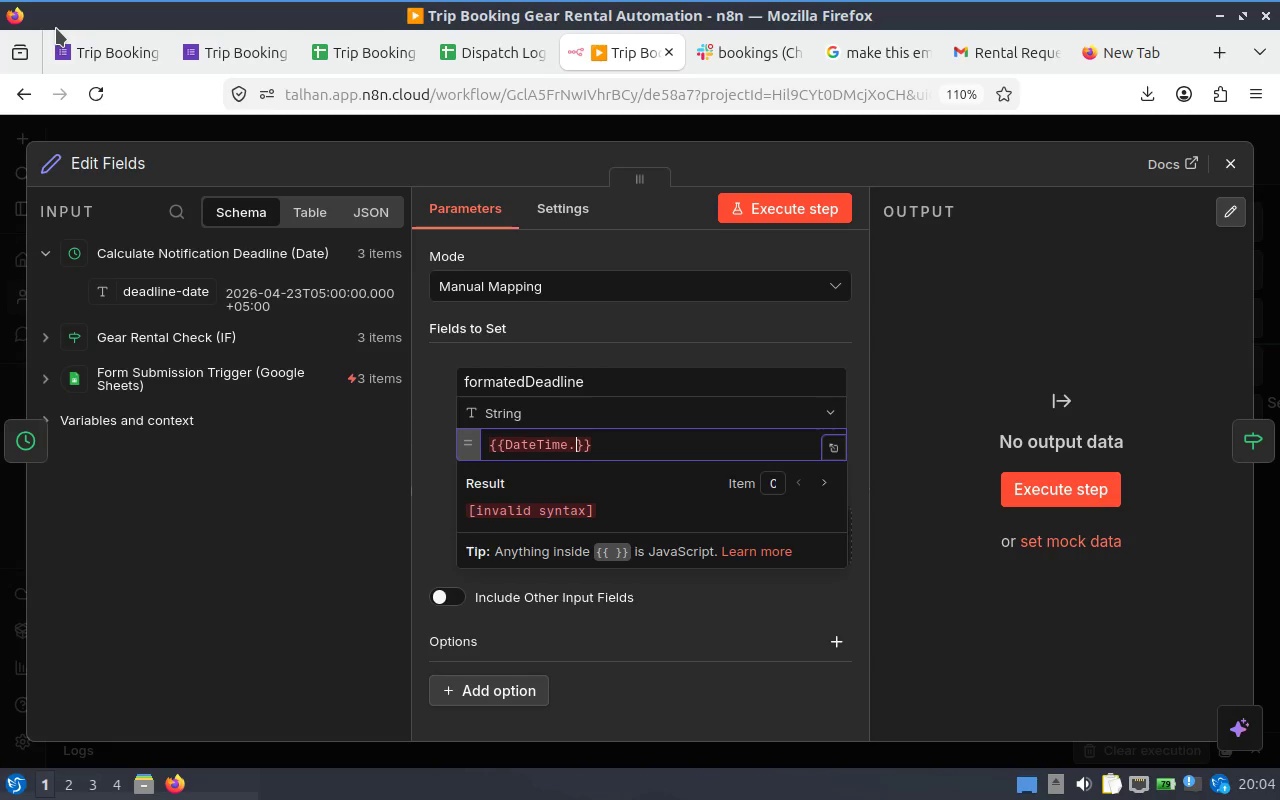 
key(F)
 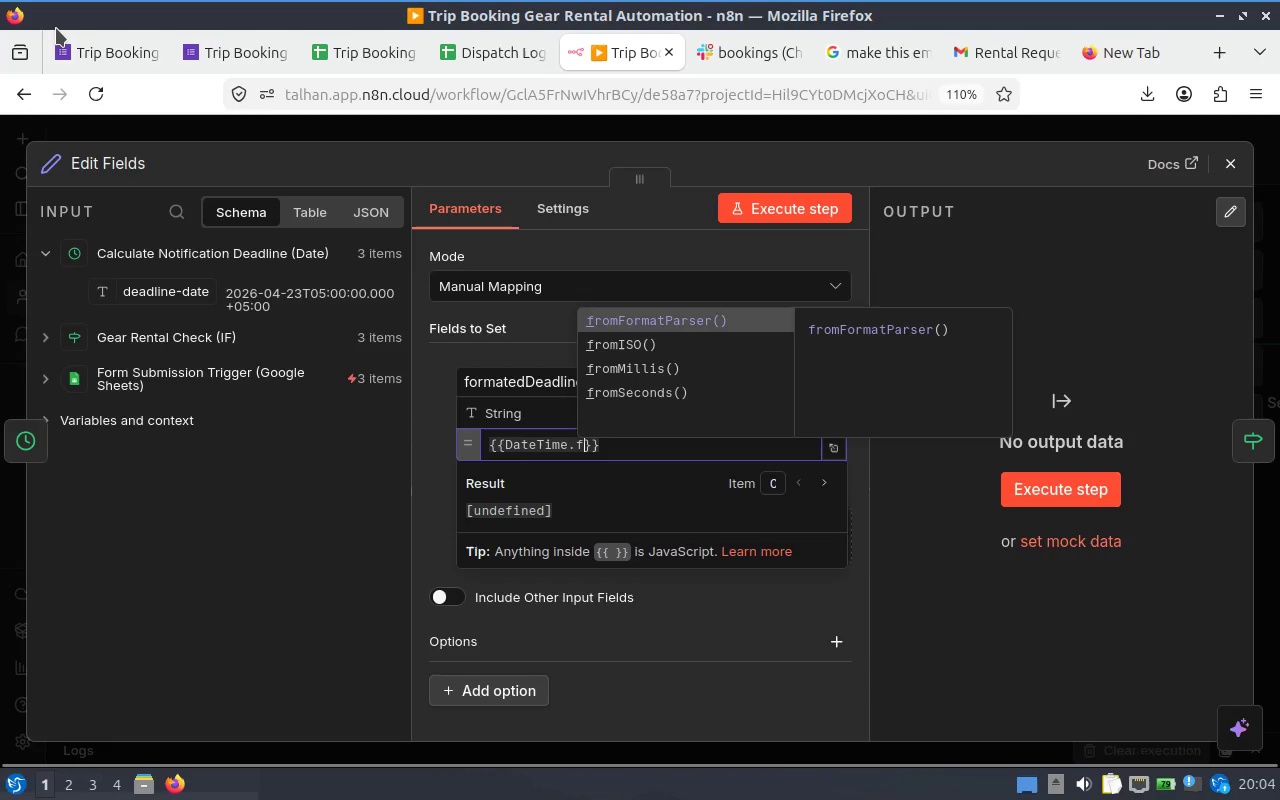 
key(ArrowDown)
 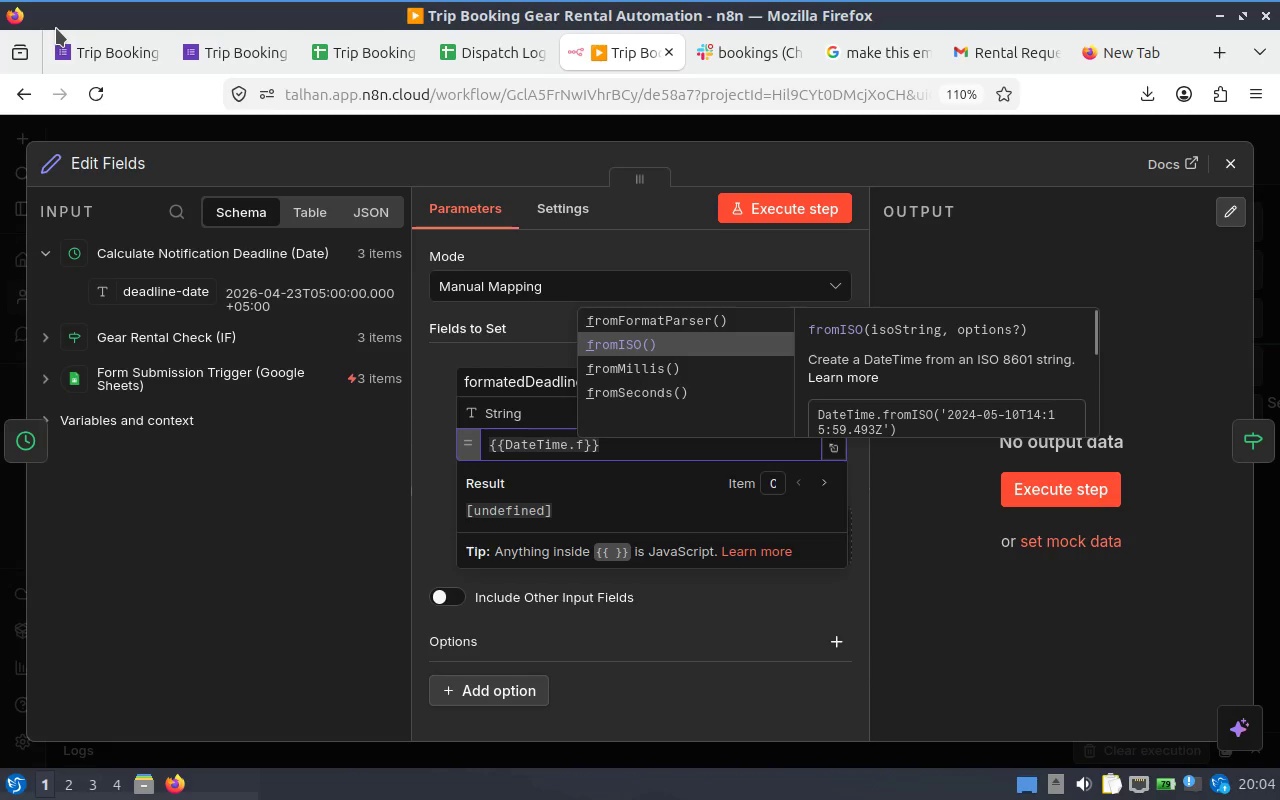 
key(Enter)
 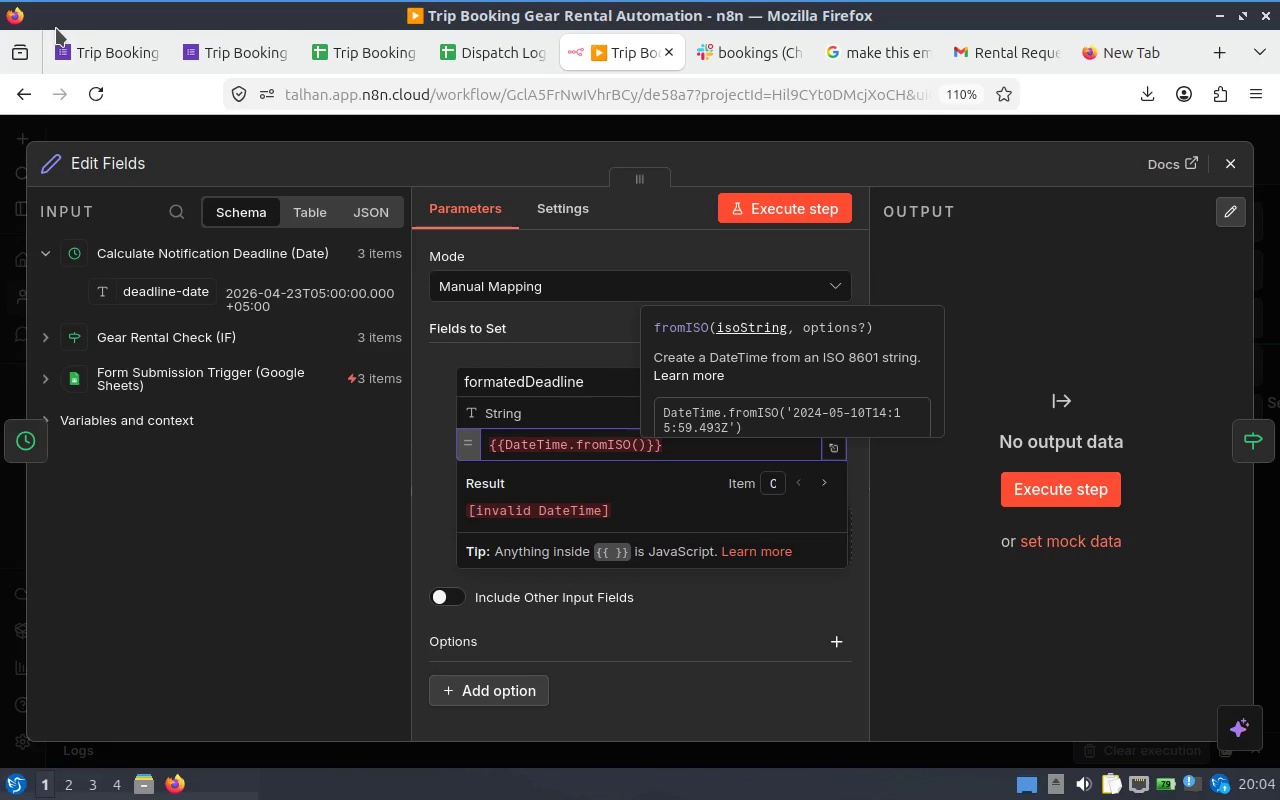 
wait(6.01)
 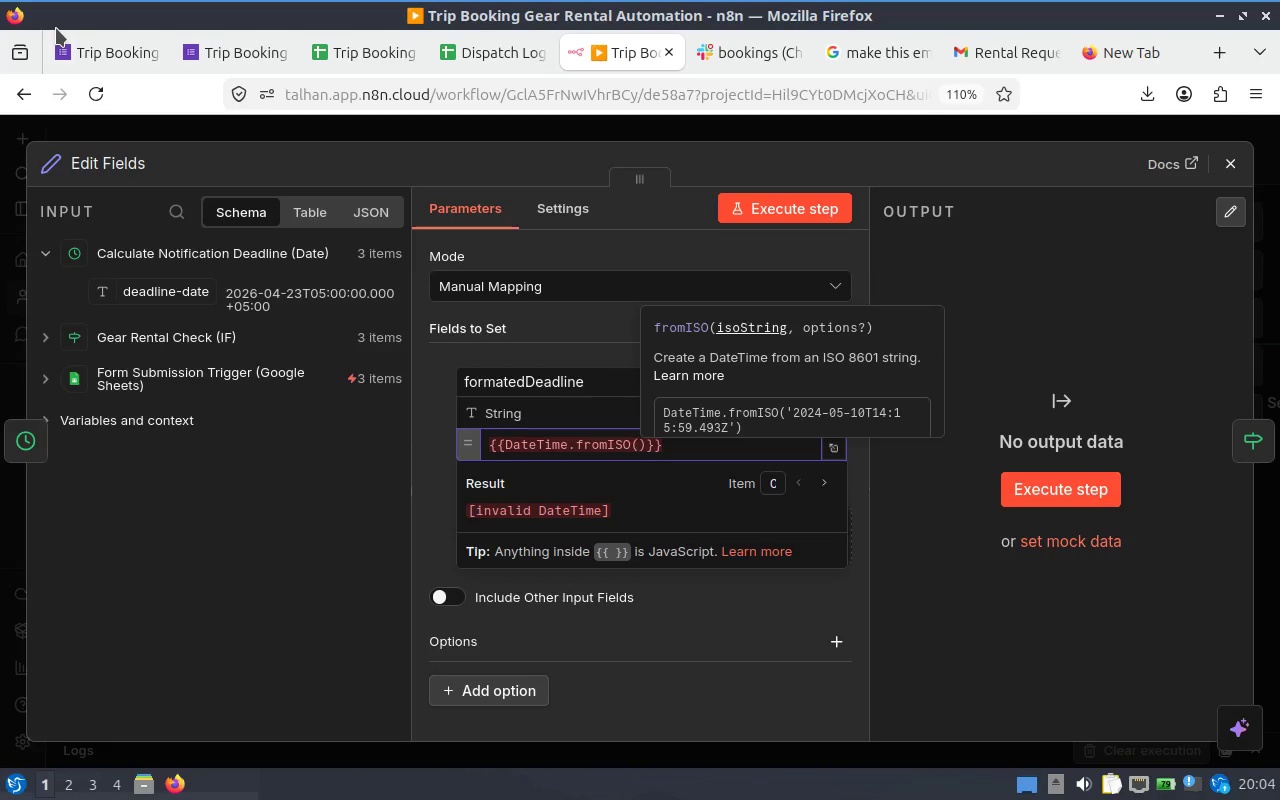 
key(Control+V)
 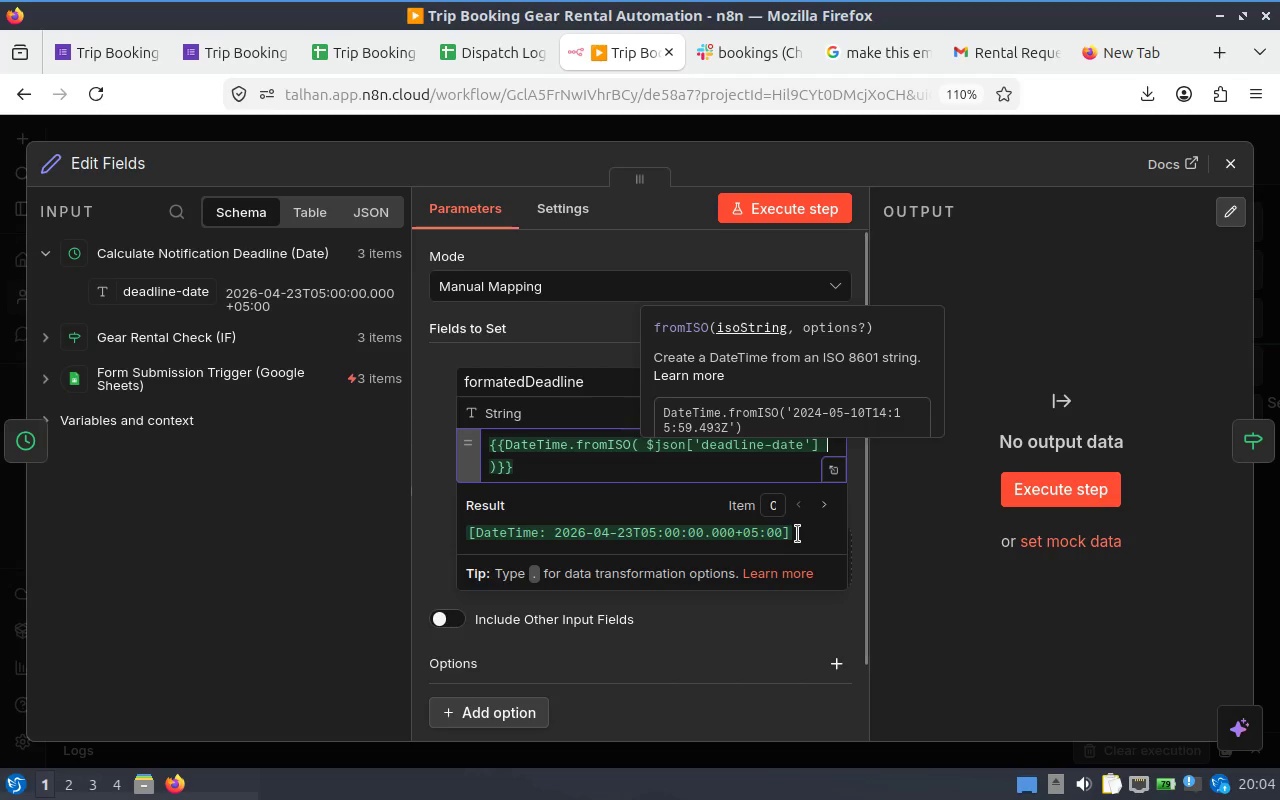 
key(ArrowRight)
 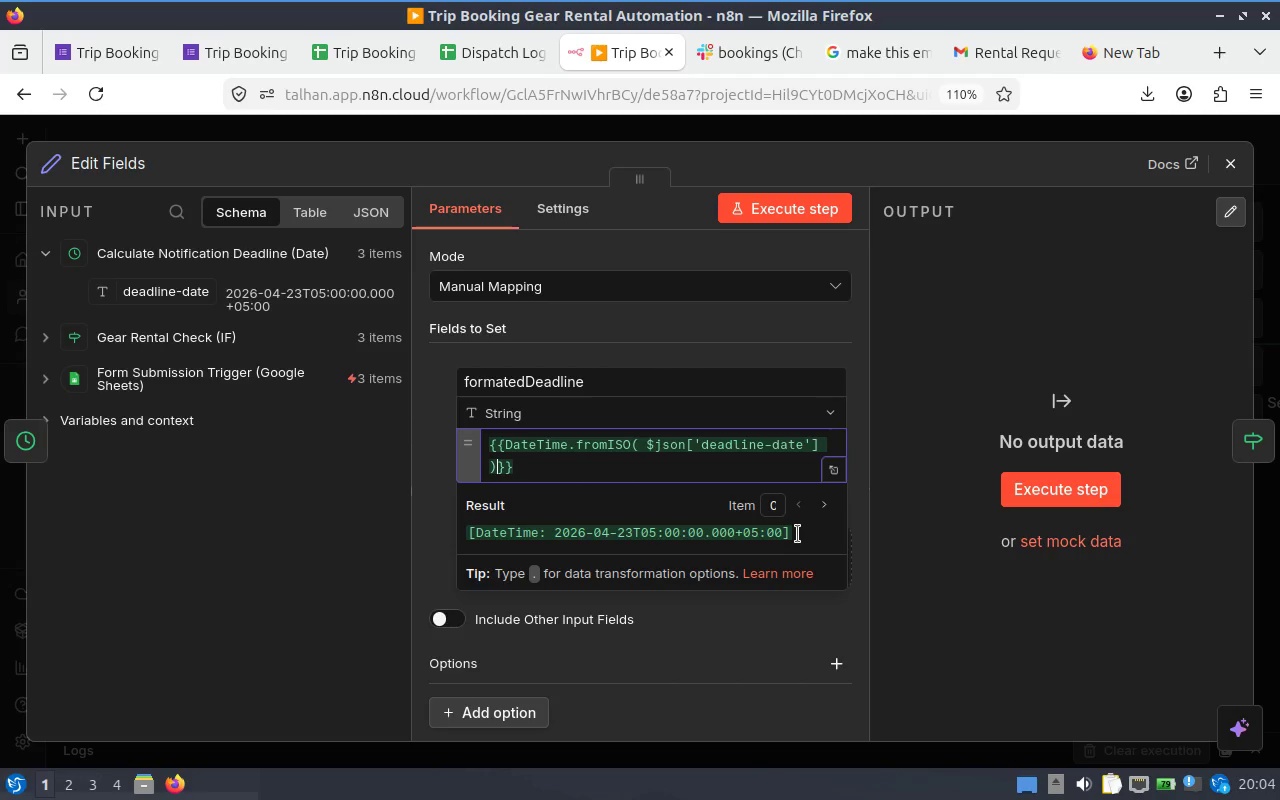 
key(Period)
 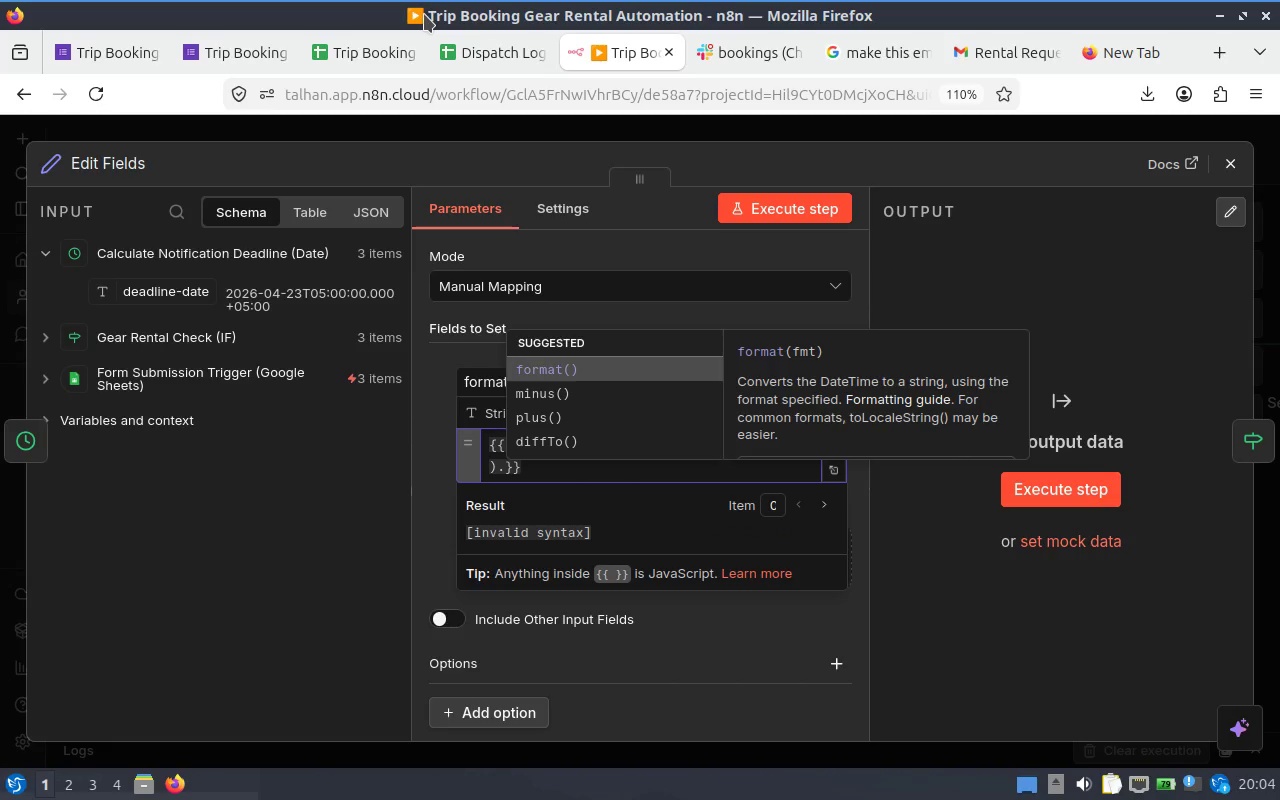 
key(T)
 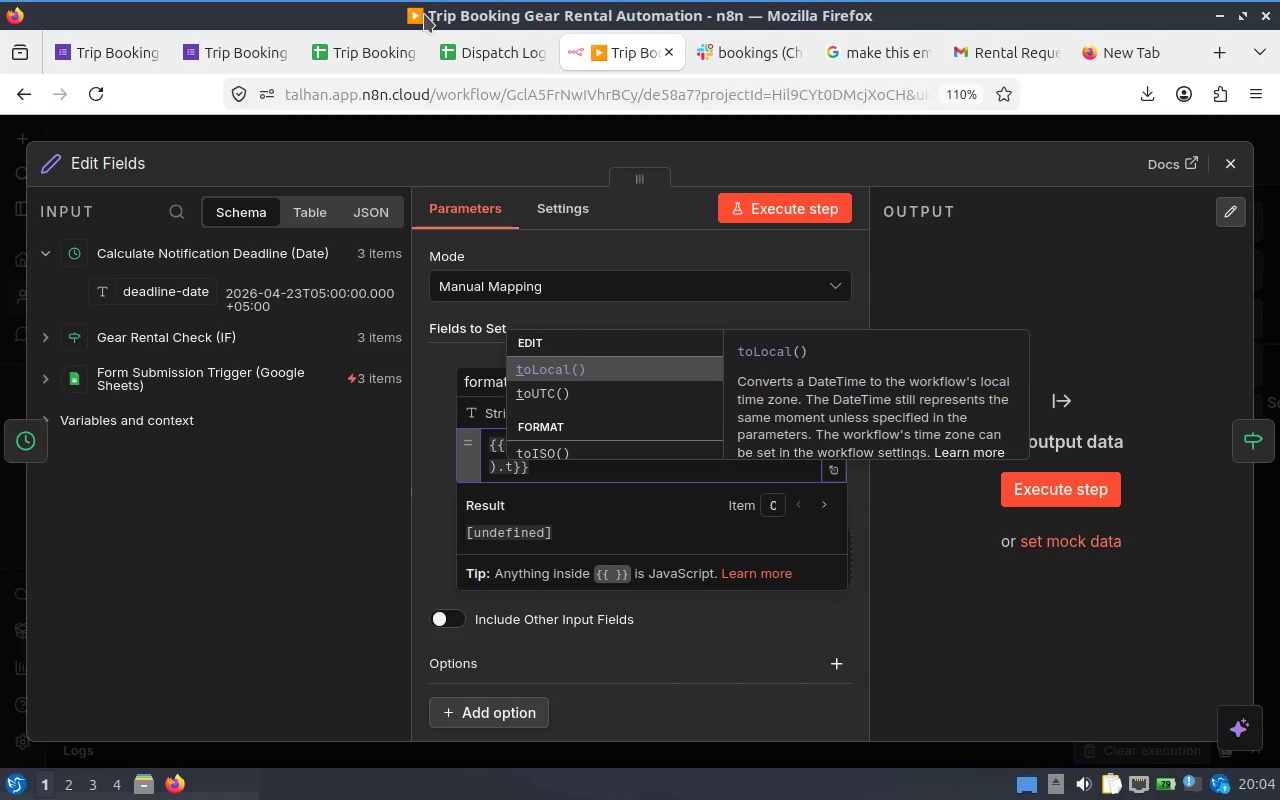 
scroll: coordinate [647, 382], scroll_direction: down, amount: 1.0
 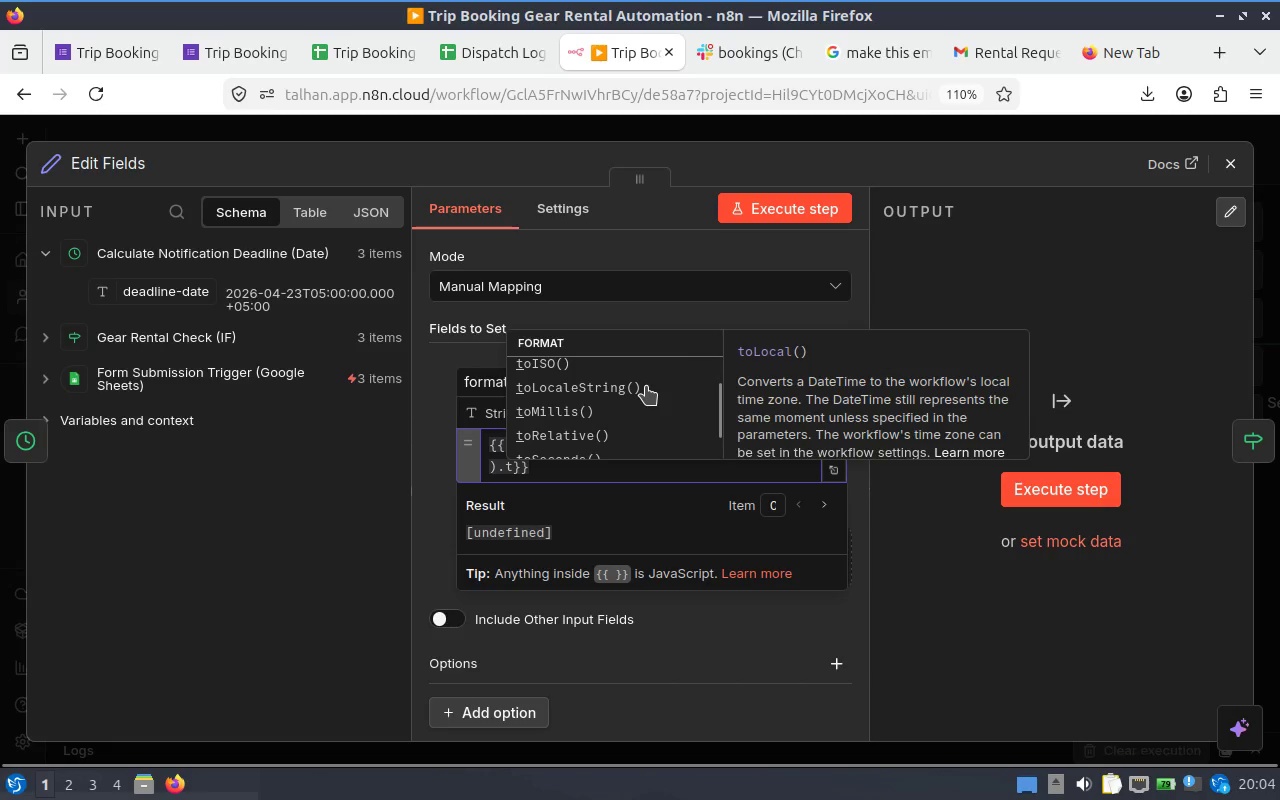 
key(O)
 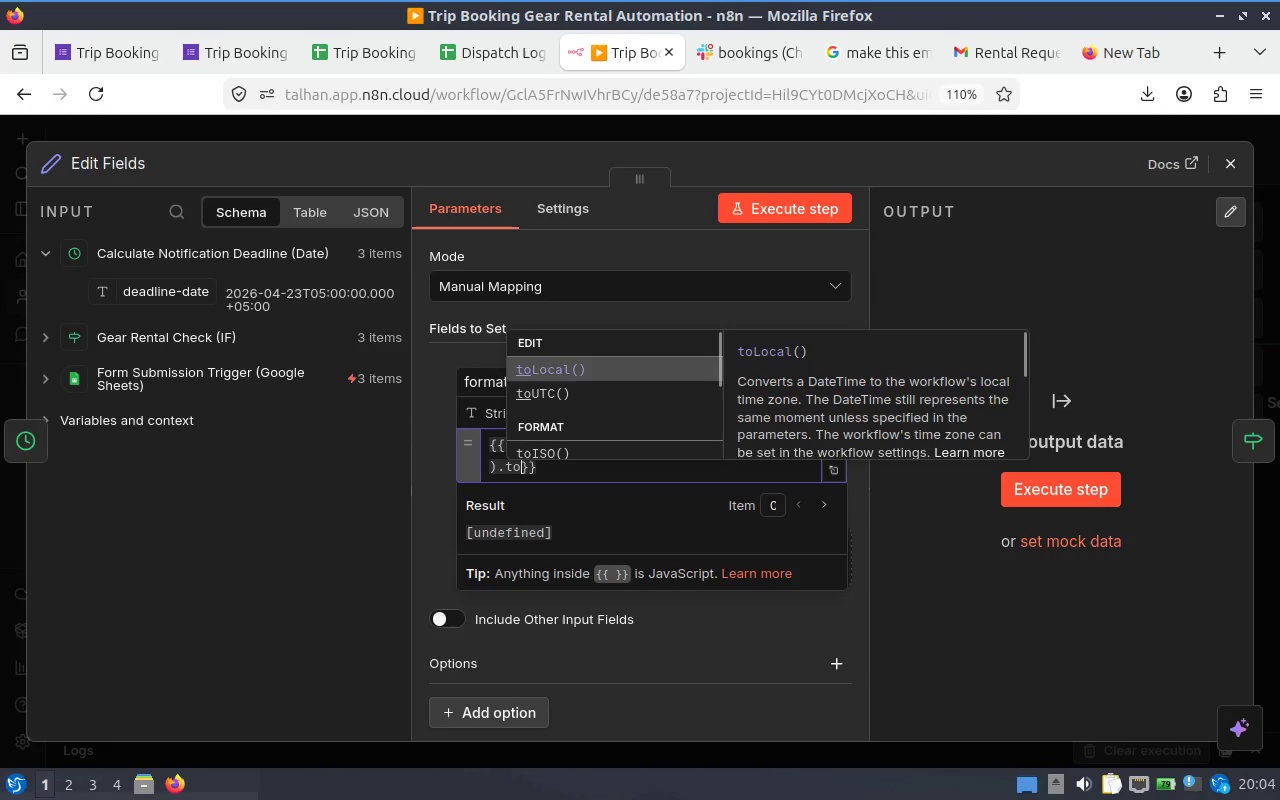 
key(Shift+ShiftLeft)
 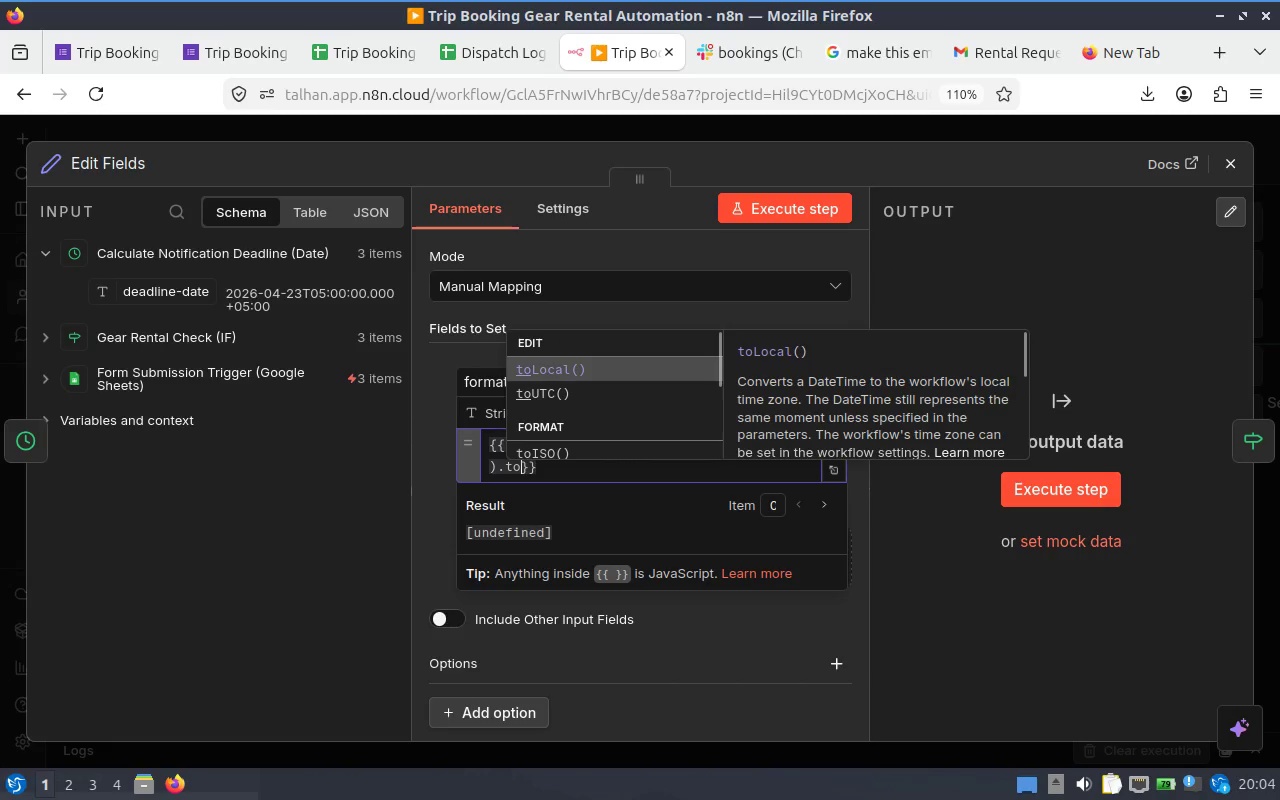 
key(Shift+F)
 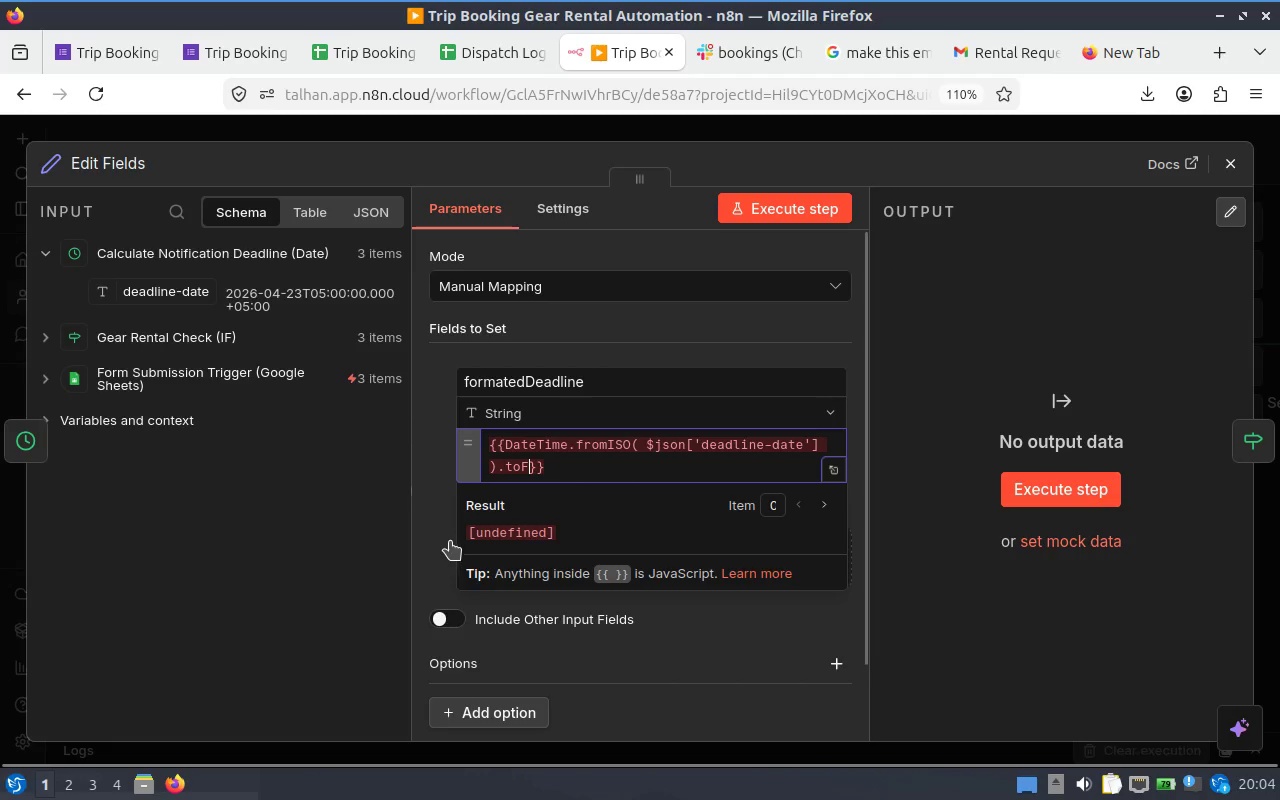 
wait(19.64)
 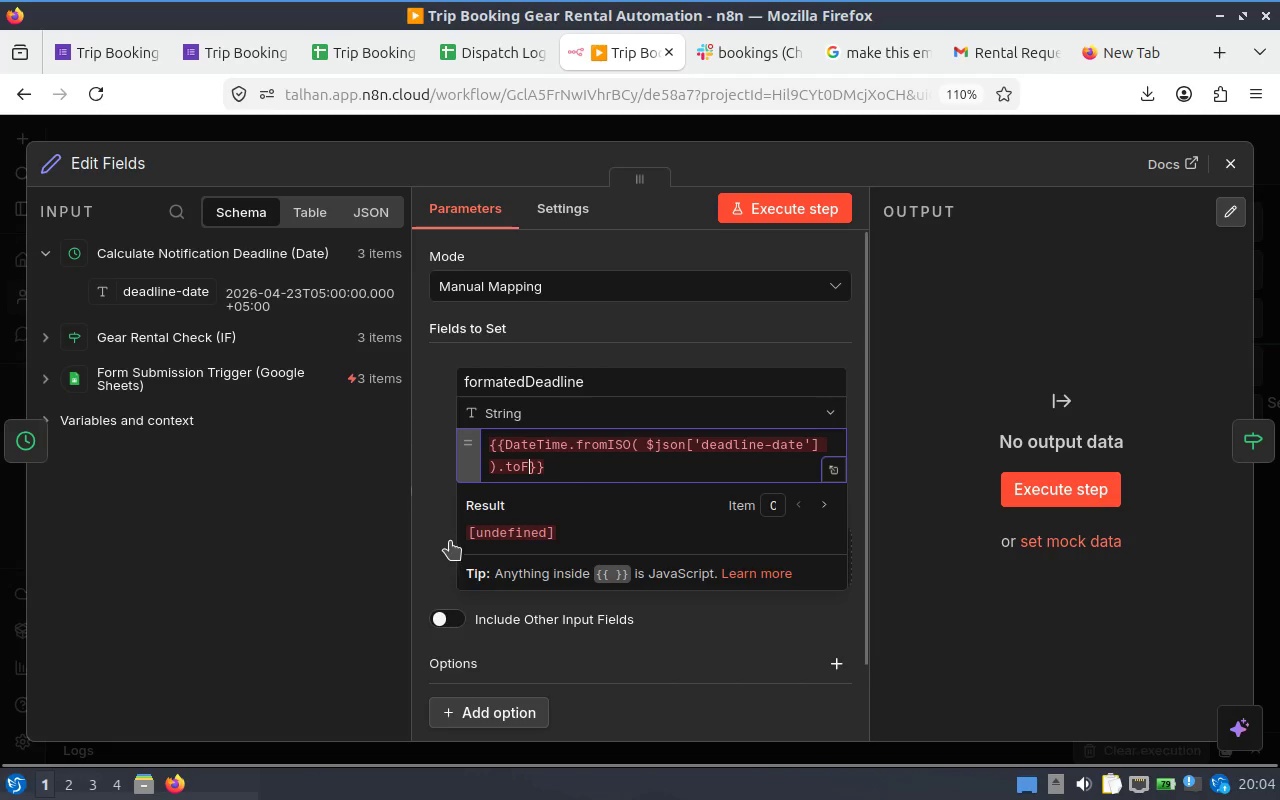 
left_click([1235, 167])
 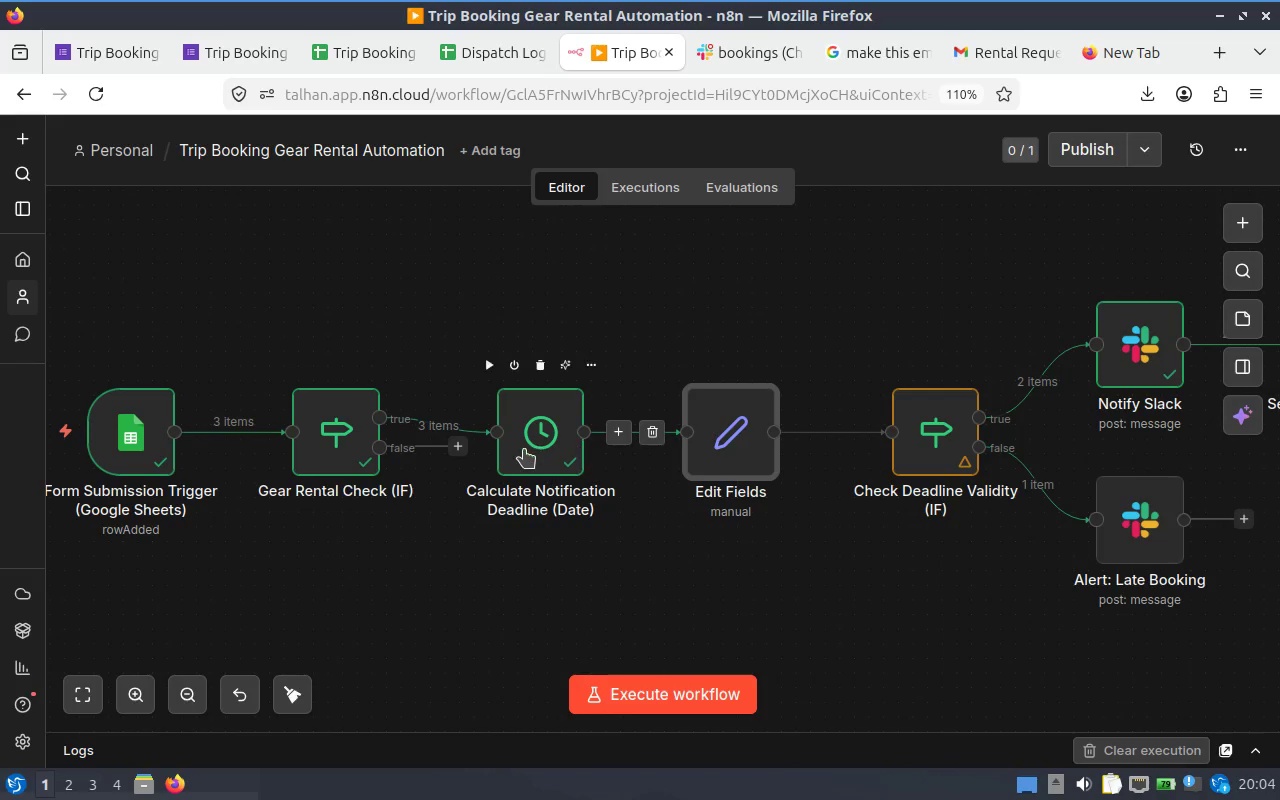 
right_click([524, 449])
 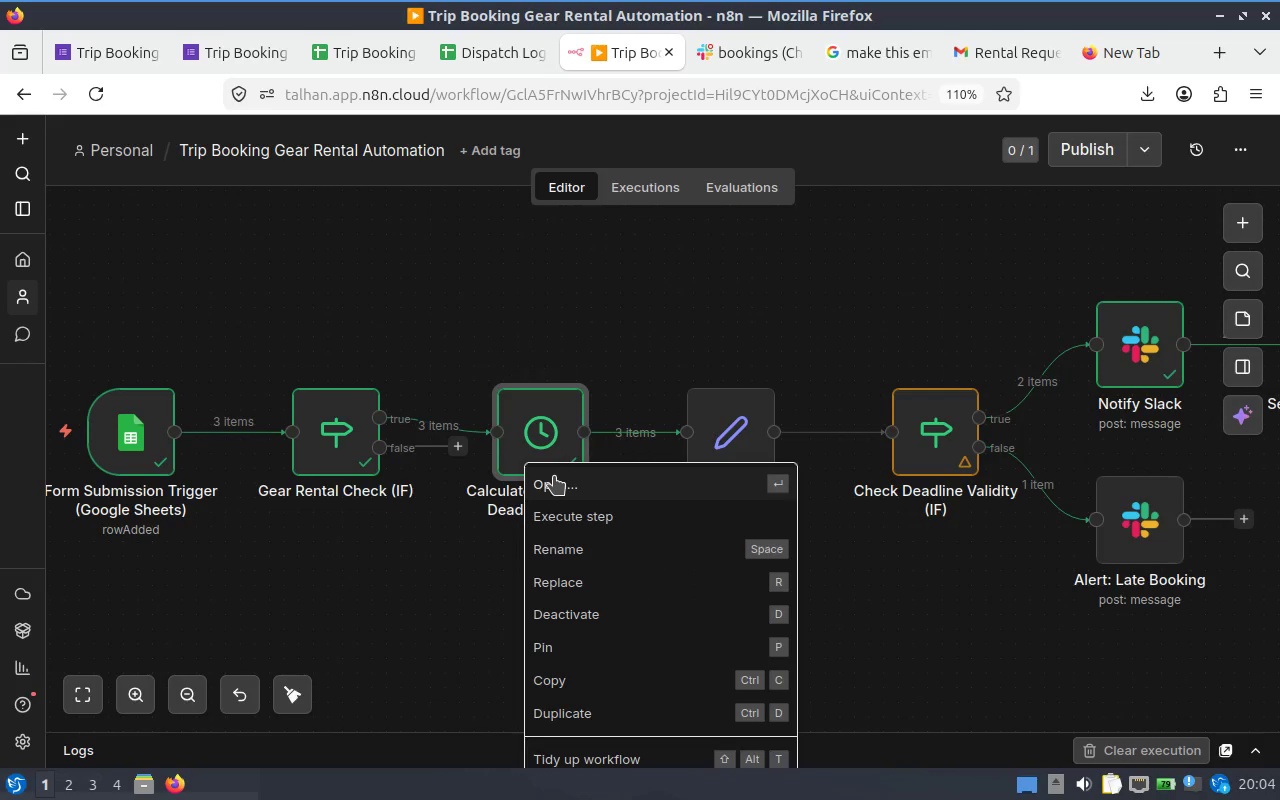 
left_click([555, 477])
 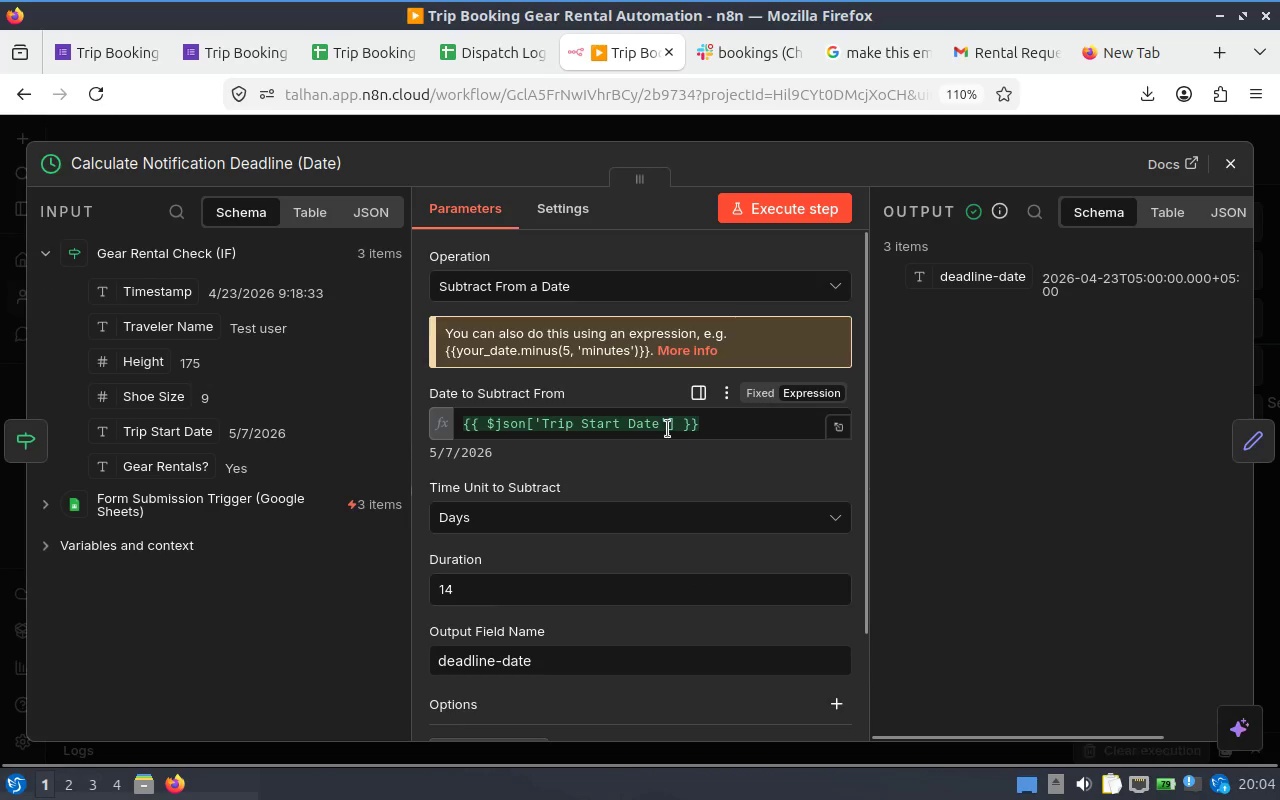 
scroll: coordinate [605, 464], scroll_direction: down, amount: 1.0
 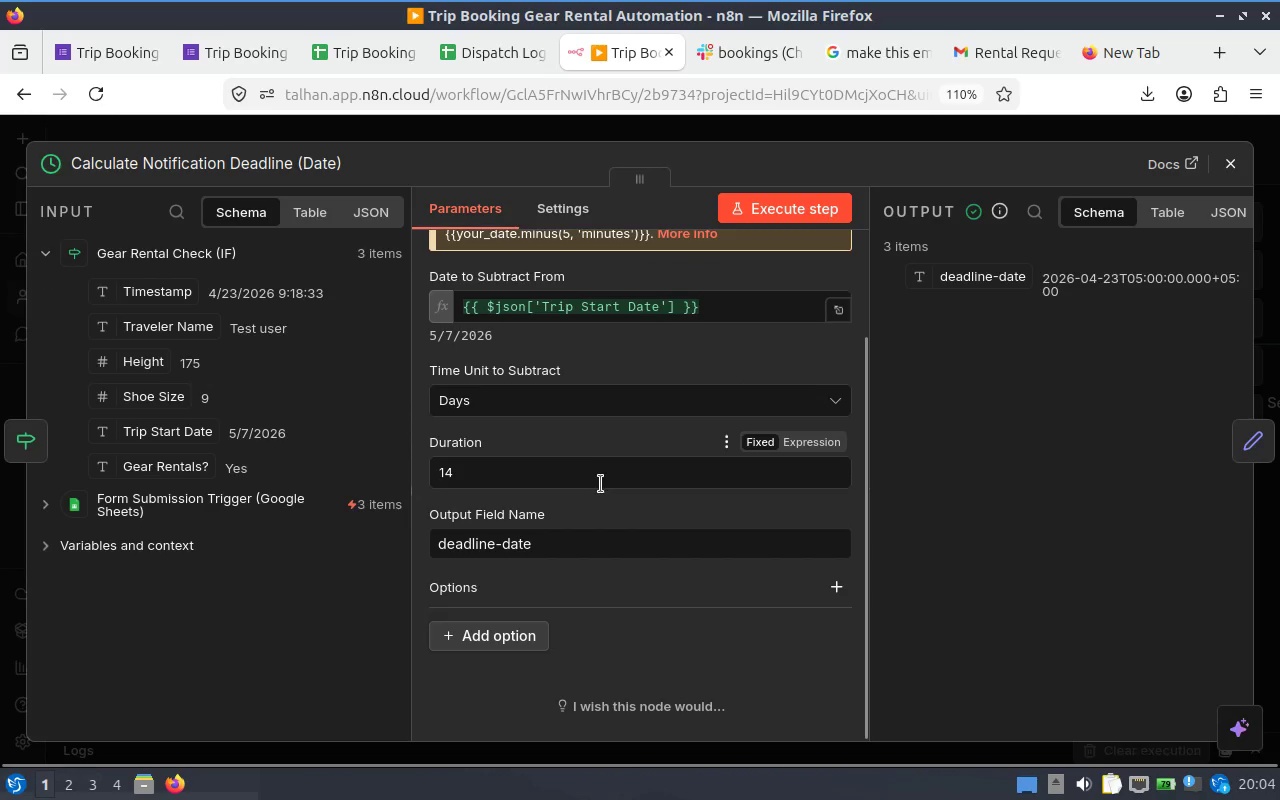 
scroll: coordinate [716, 398], scroll_direction: up, amount: 3.0
 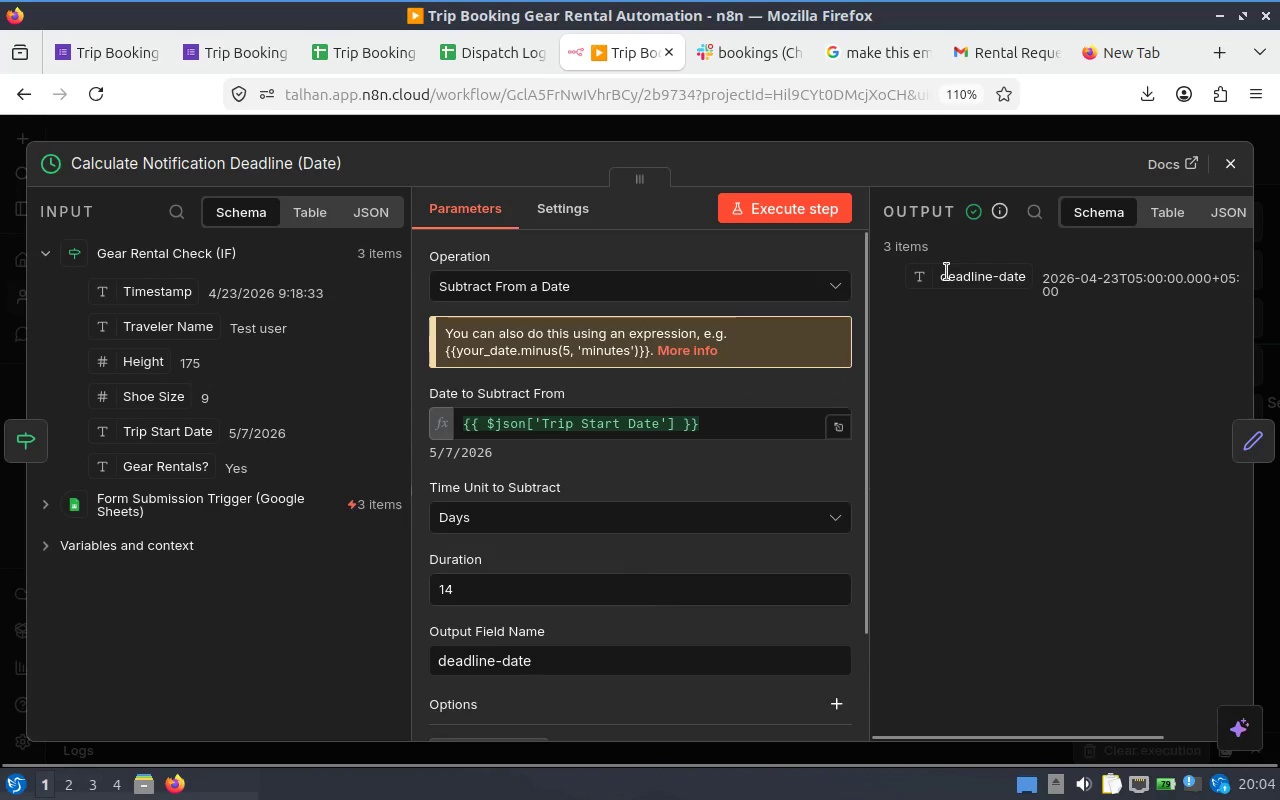 
scroll: coordinate [601, 569], scroll_direction: down, amount: 1.0
 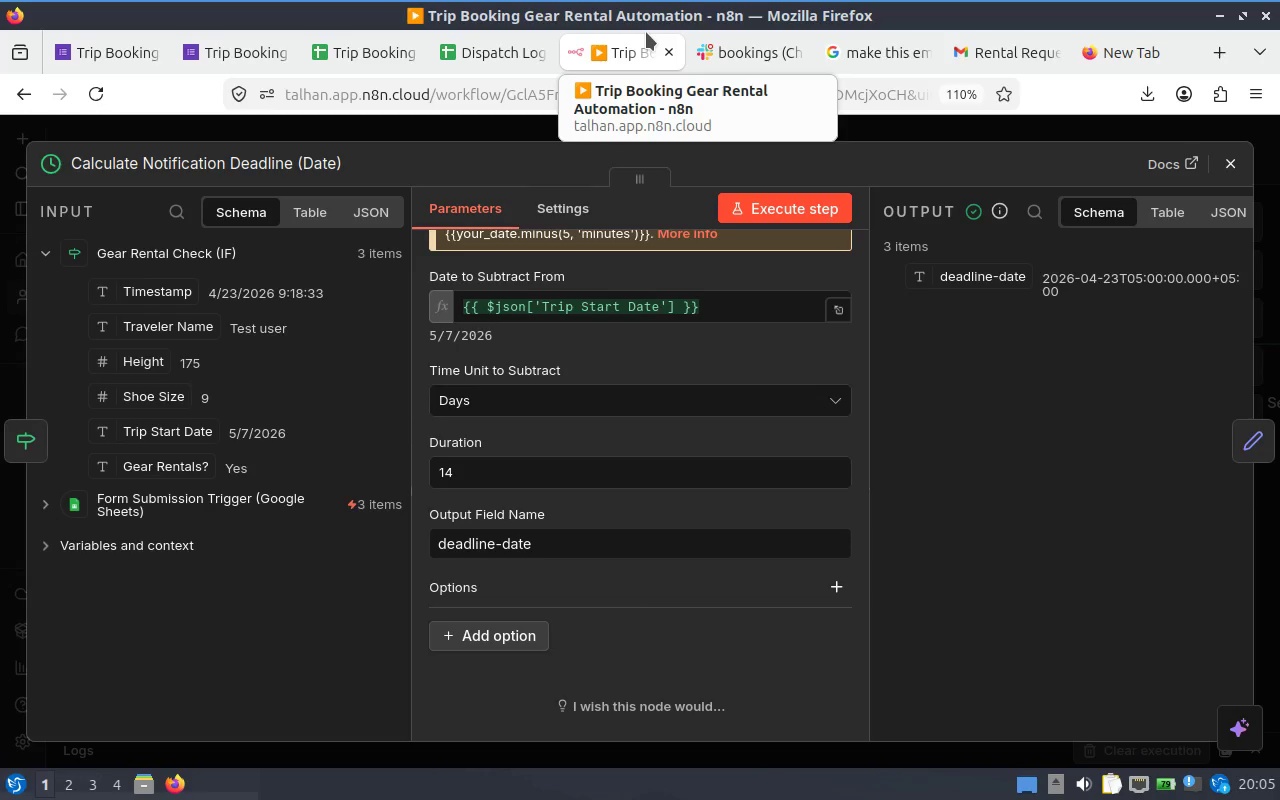 
wait(29.05)
 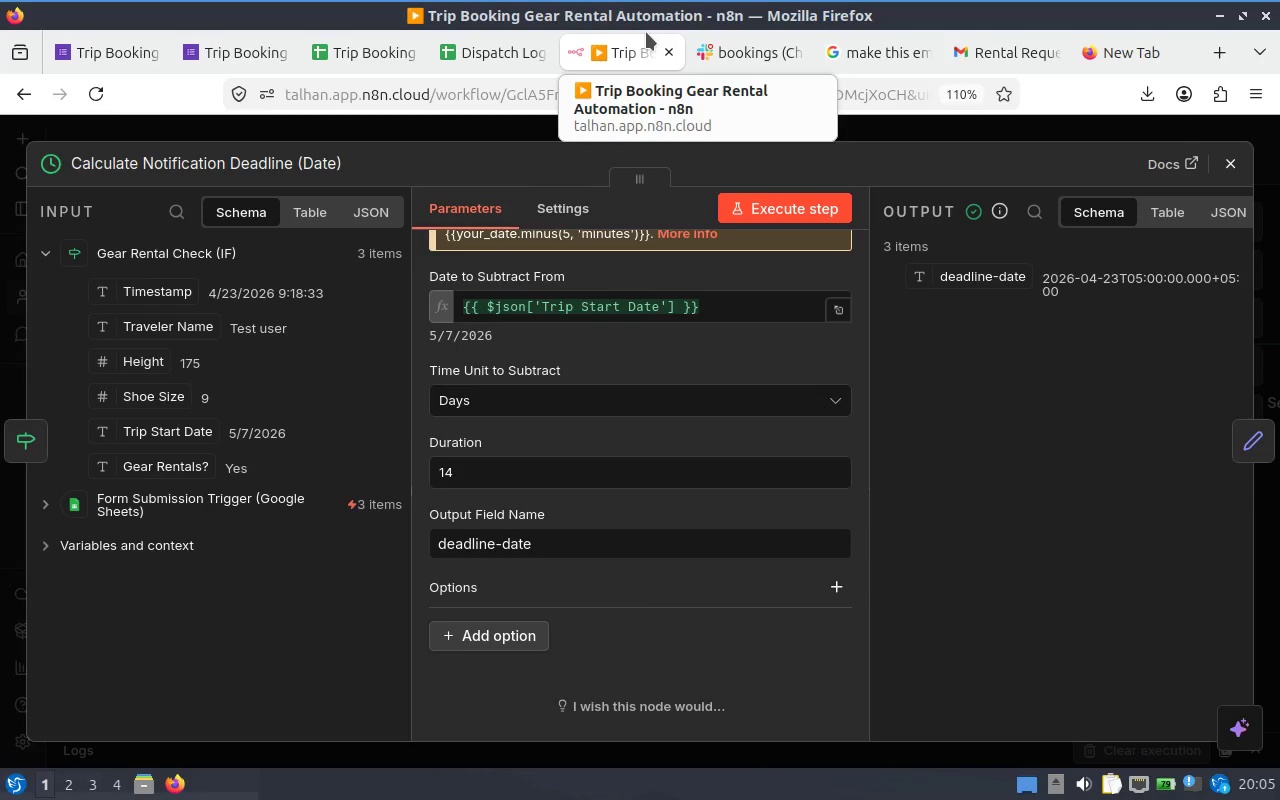 
mouse_move([1216, 160])
 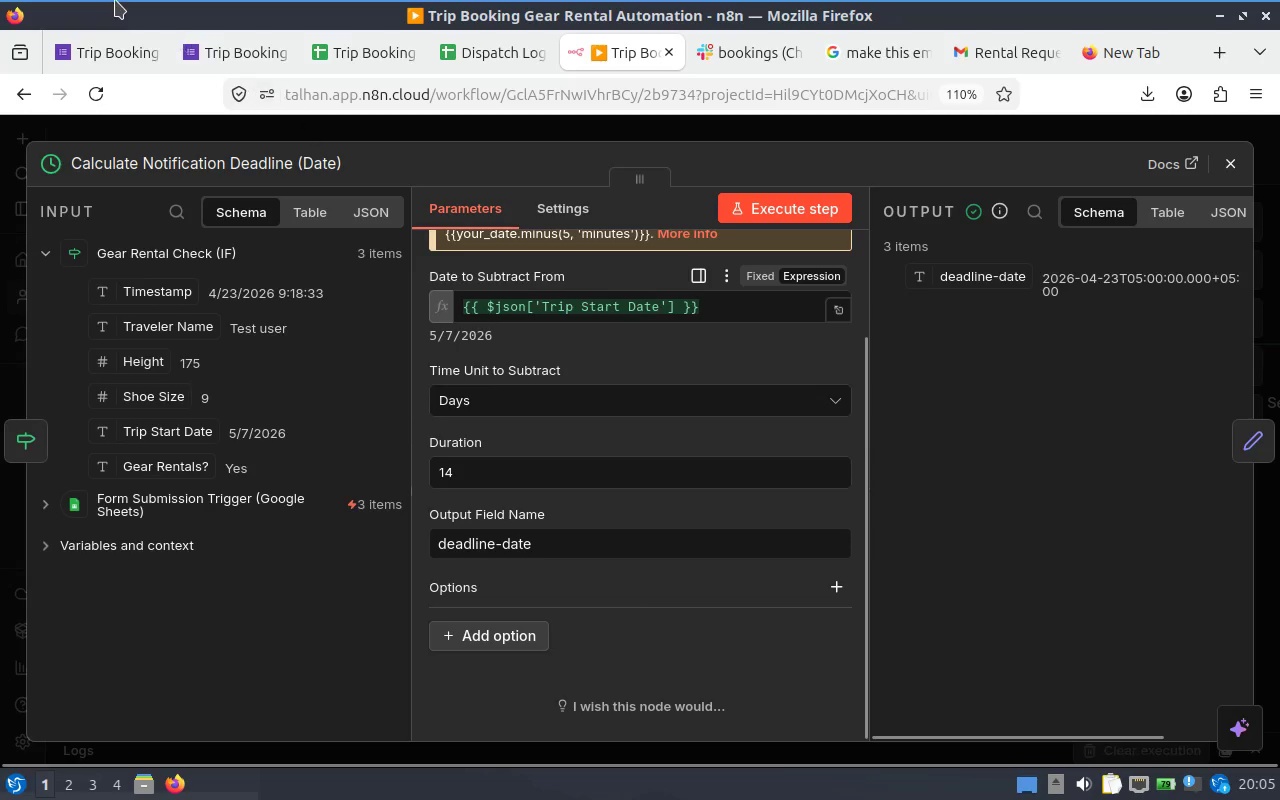 
wait(14.92)
 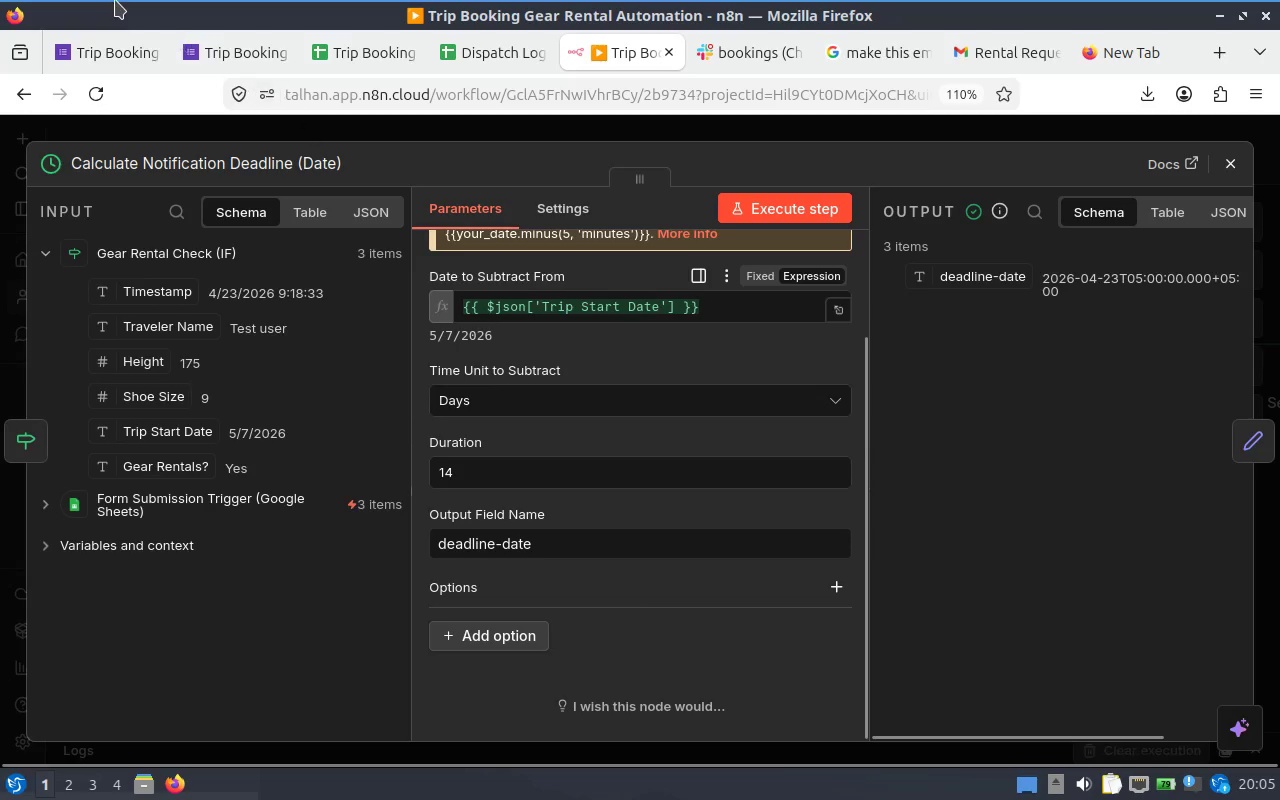 
mouse_move([40, 10])
 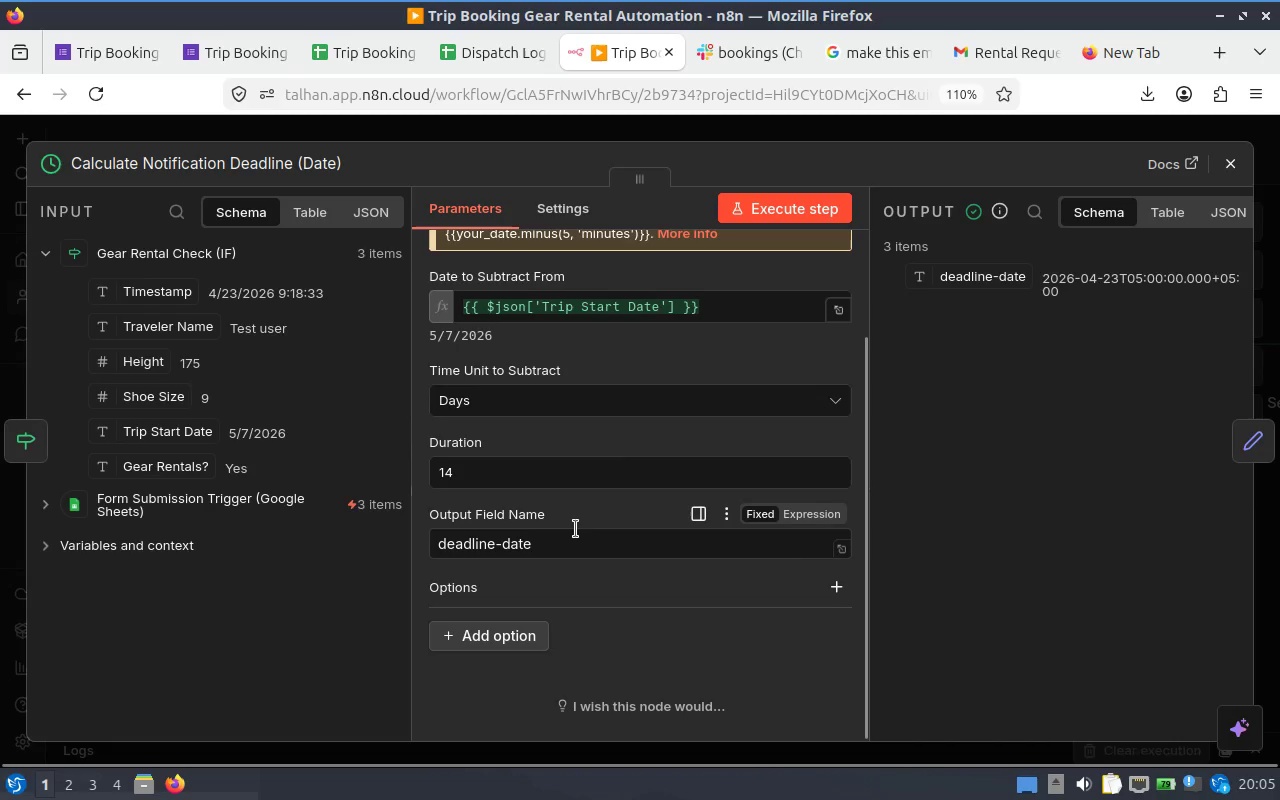 
scroll: coordinate [575, 529], scroll_direction: down, amount: 1.0
 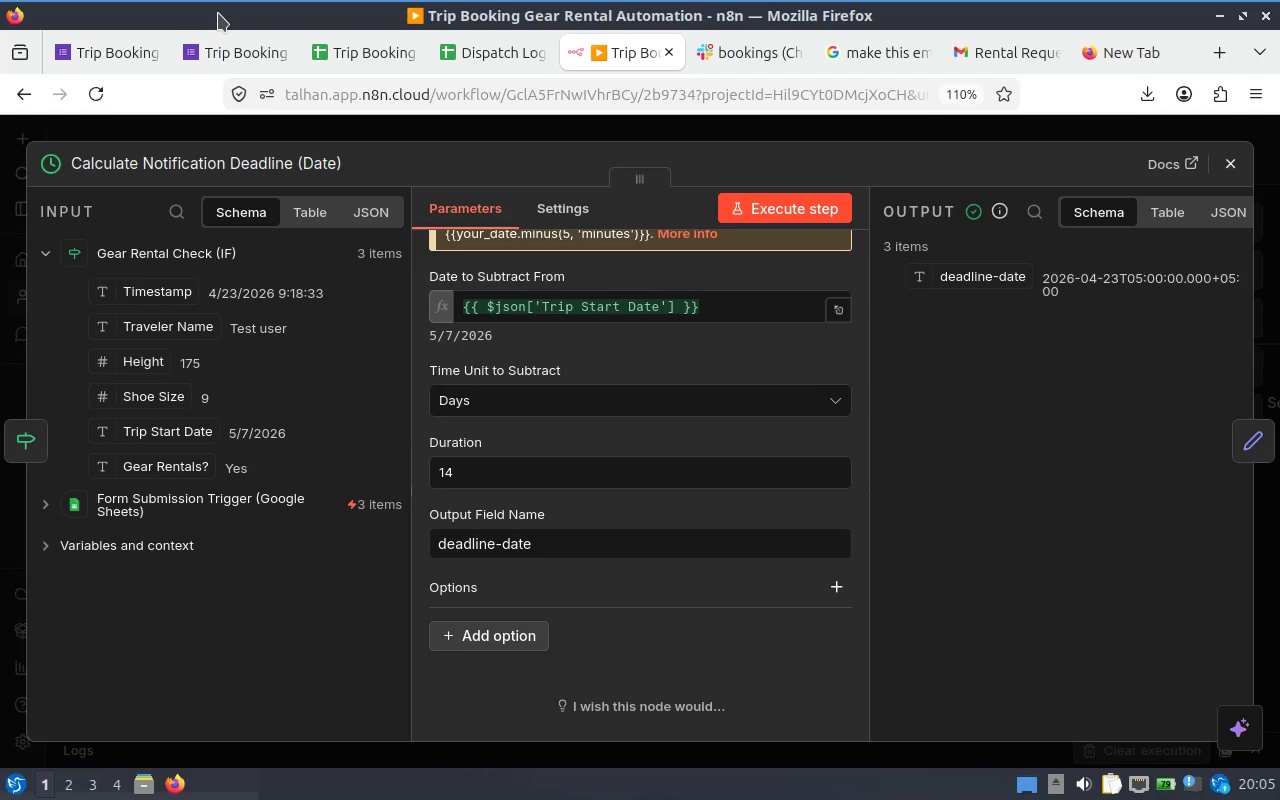 
wait(5.06)
 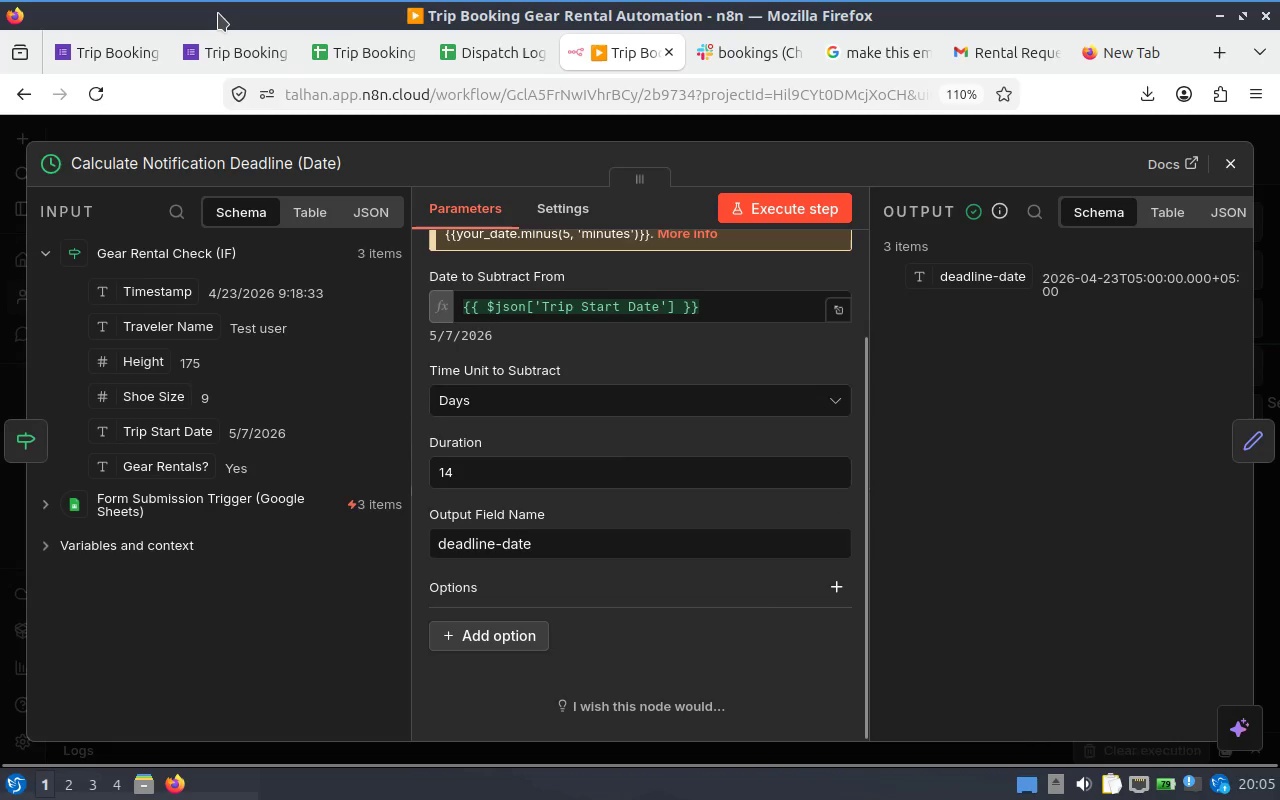 
left_click([836, 590])
 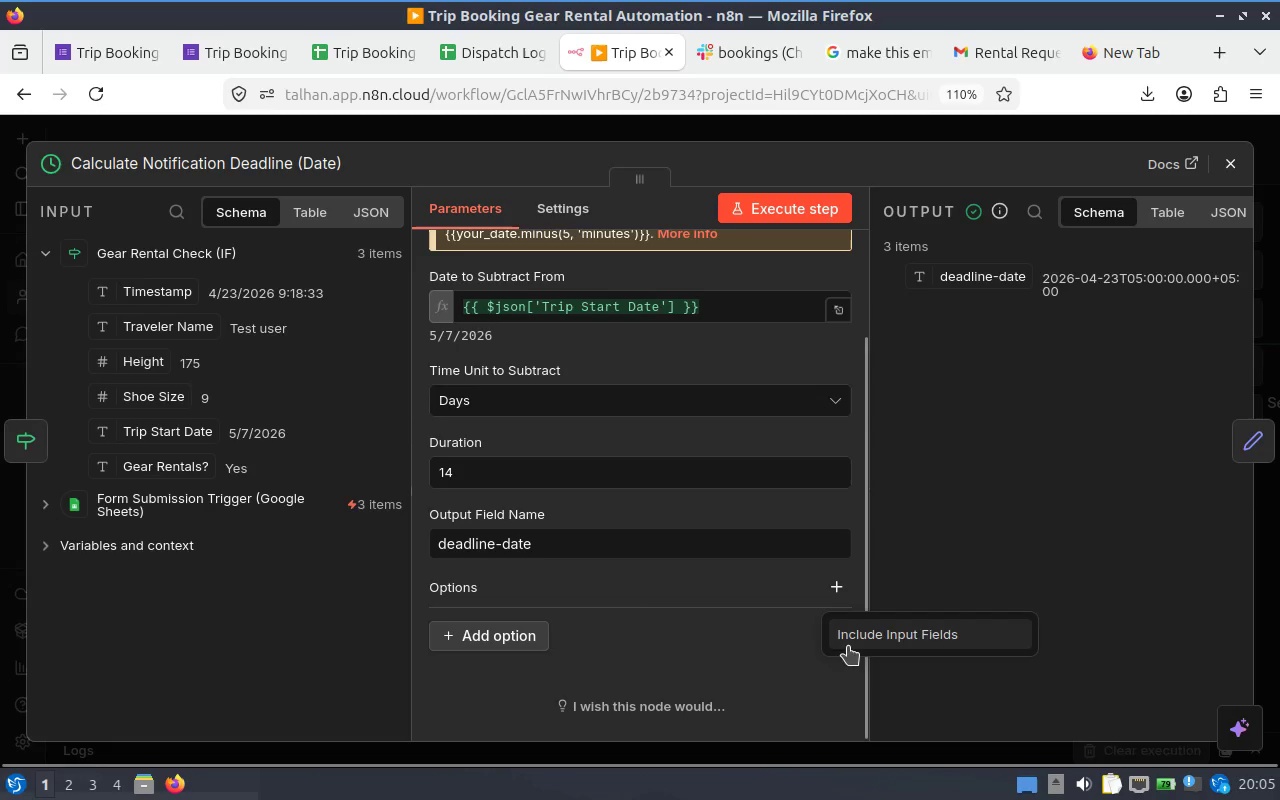 
left_click([887, 640])
 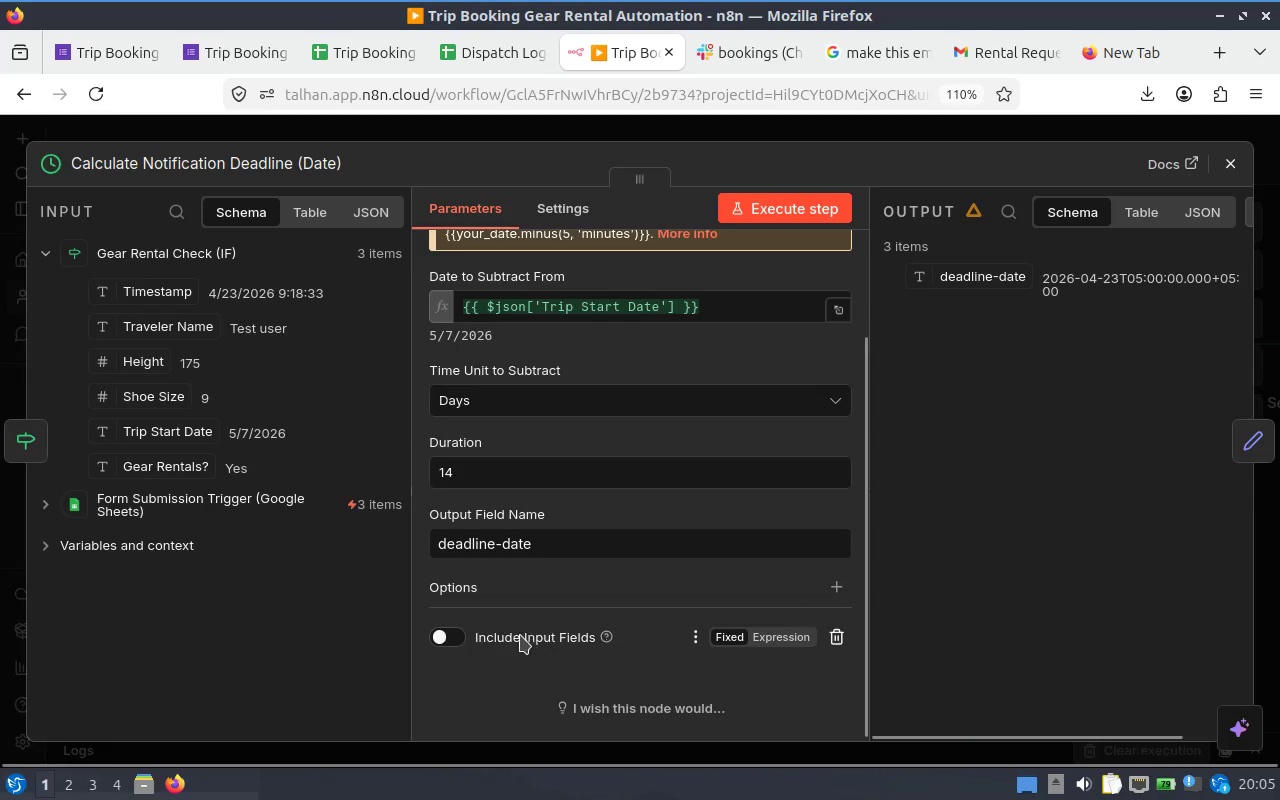 
left_click([465, 637])
 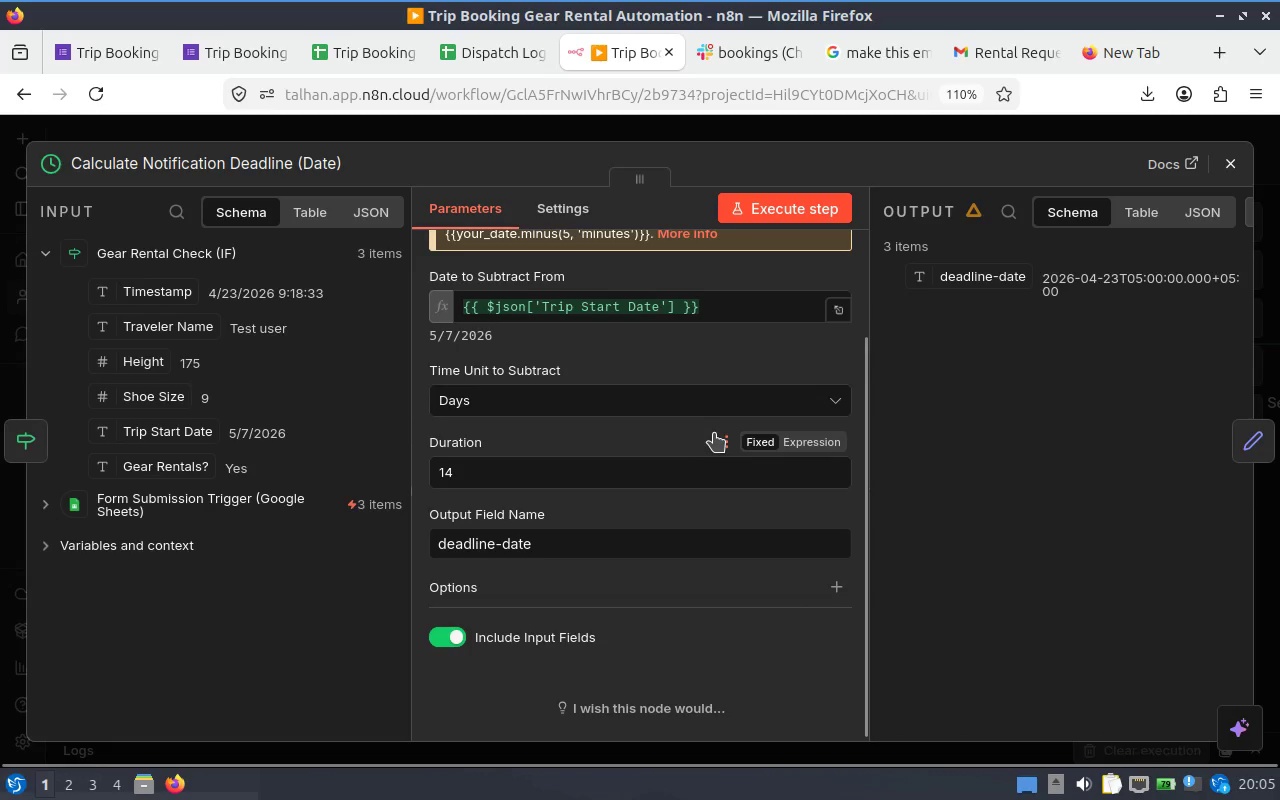 
scroll: coordinate [800, 447], scroll_direction: up, amount: 1.0
 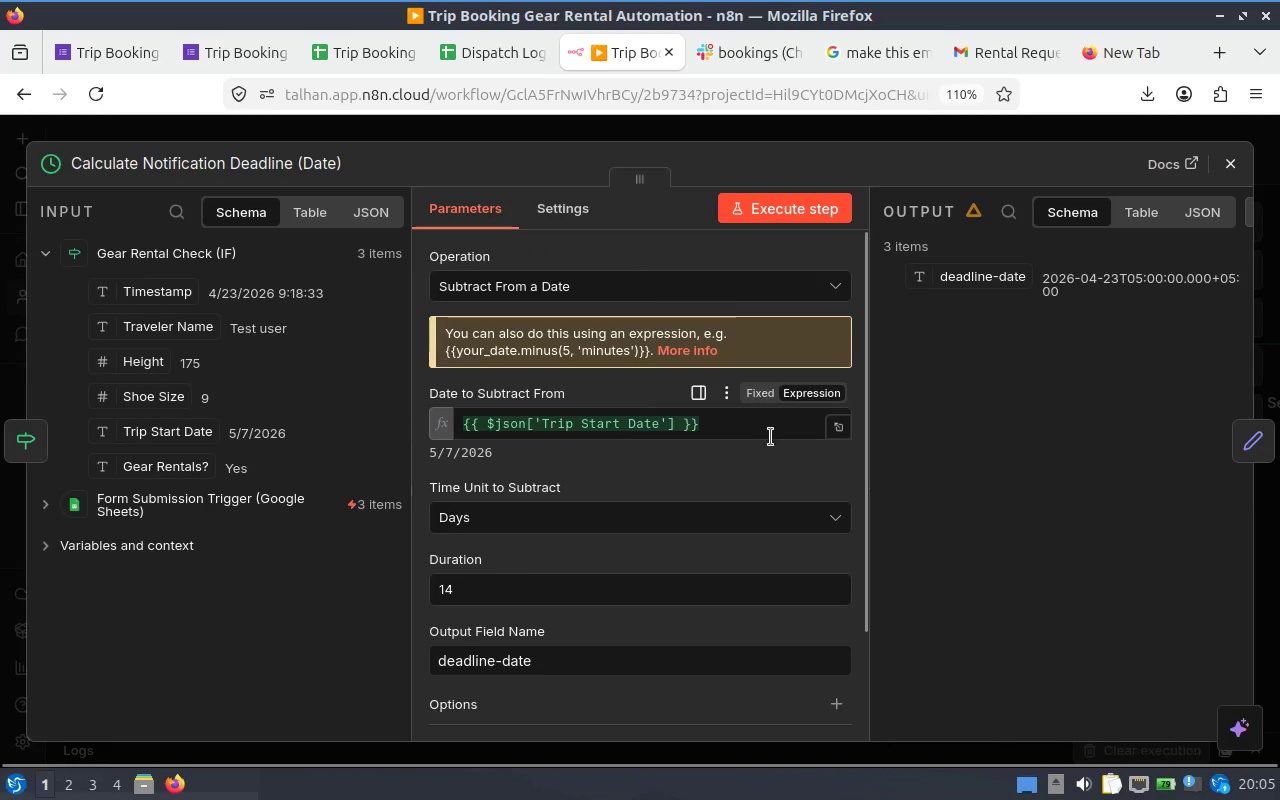 
left_click([624, 447])
 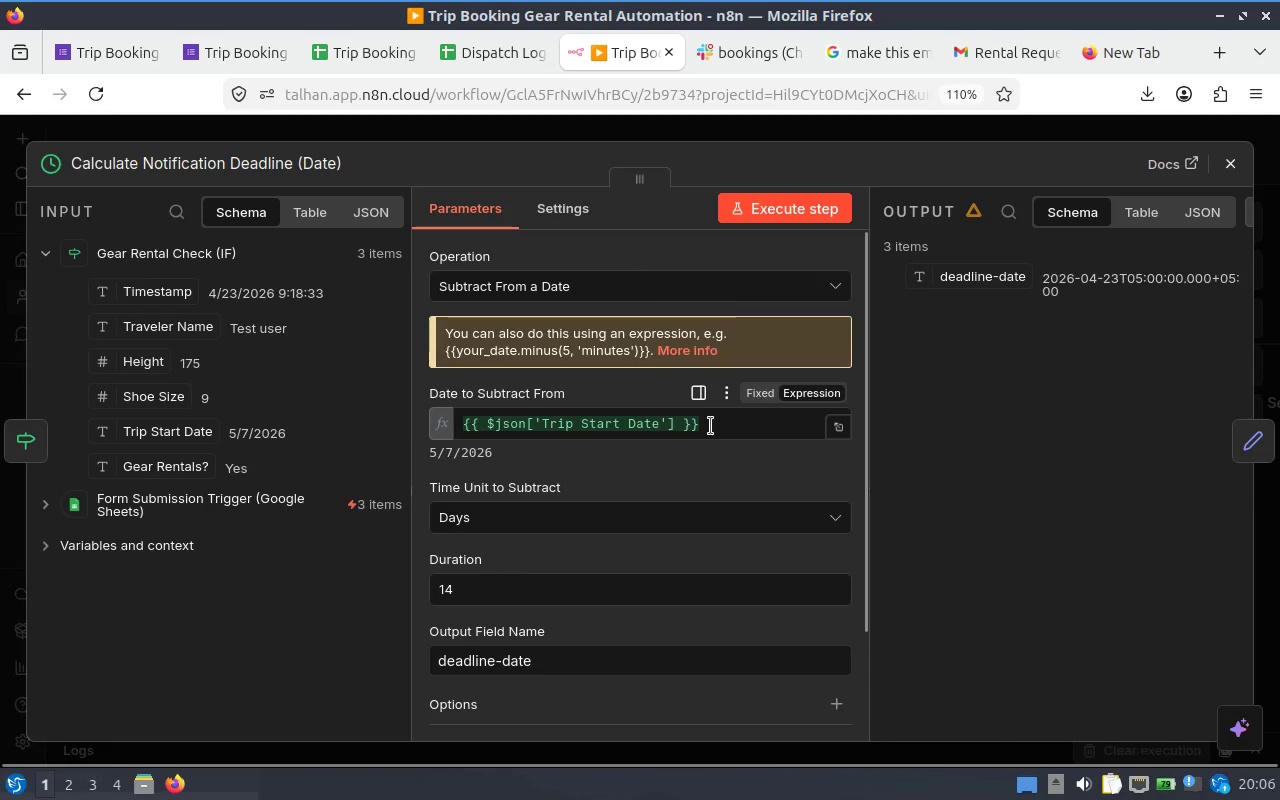 
left_click([704, 422])
 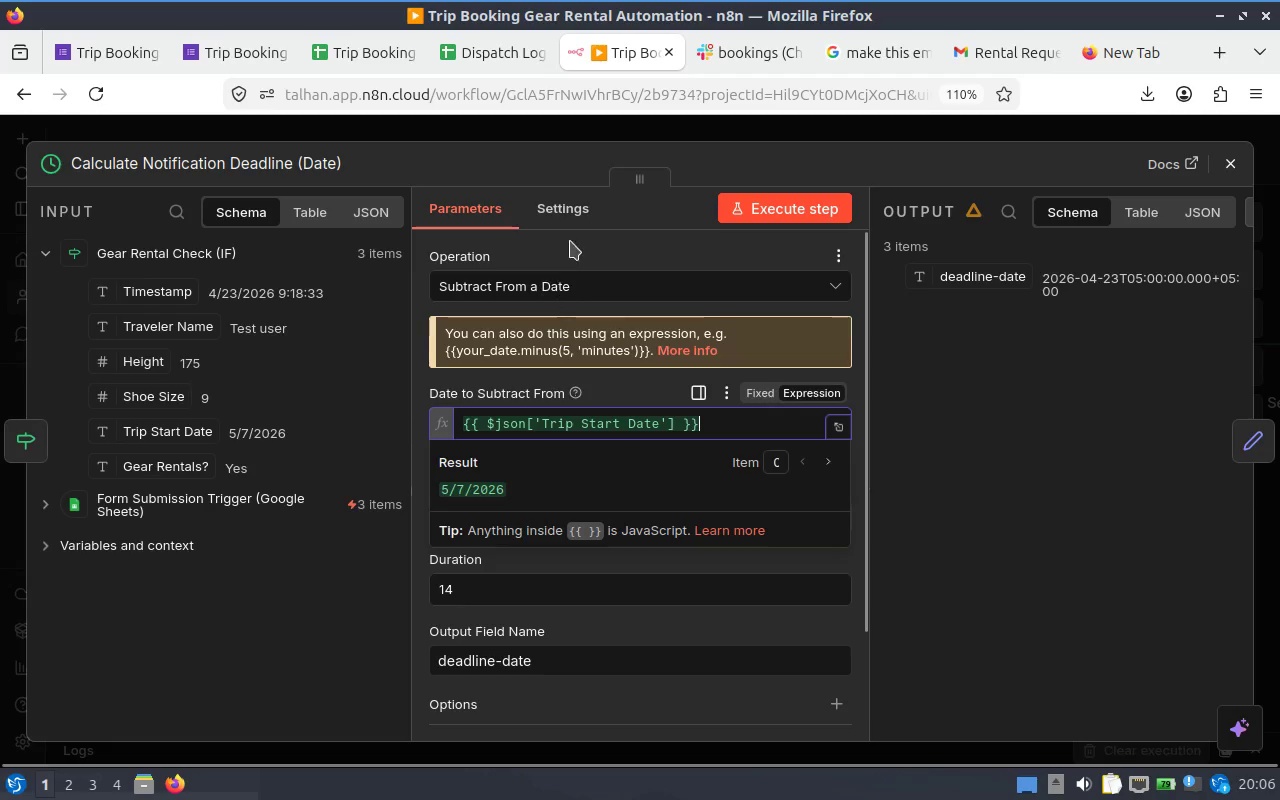 
wait(8.38)
 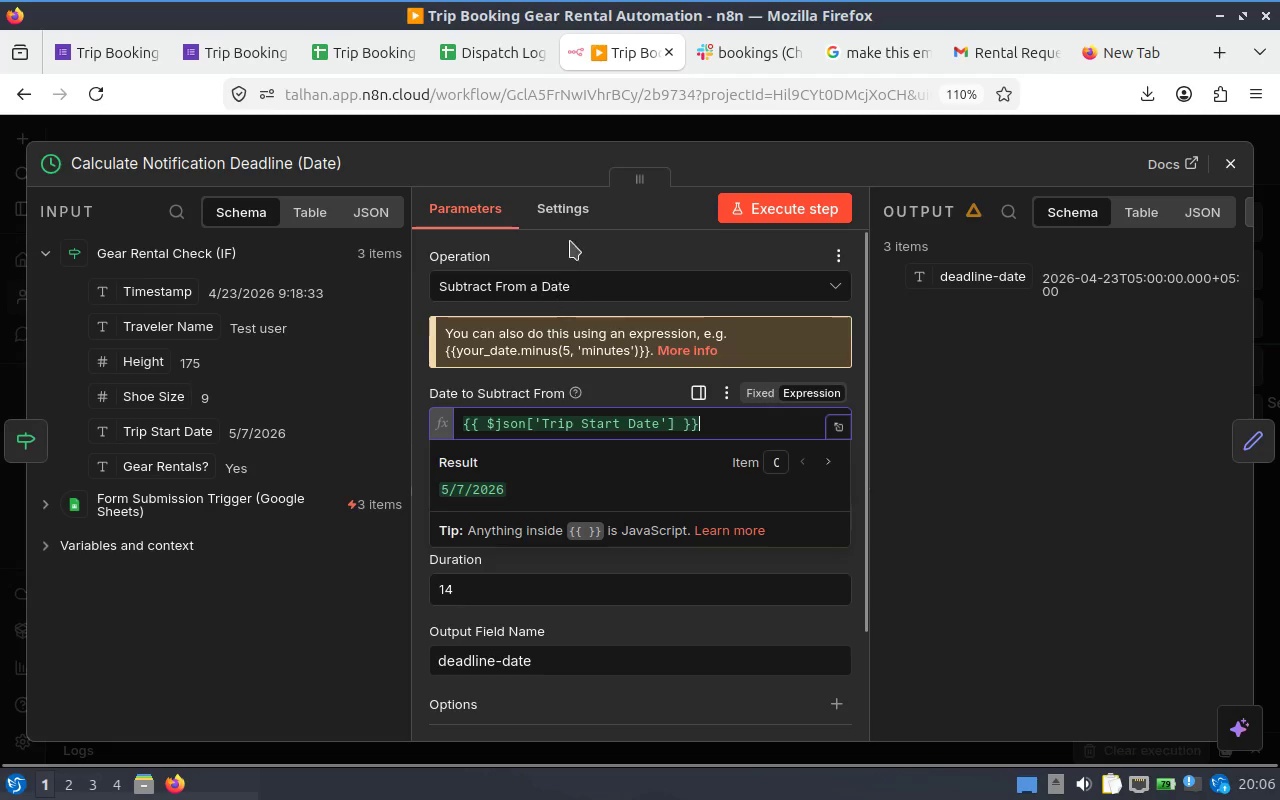 
scroll: coordinate [673, 491], scroll_direction: down, amount: 1.0
 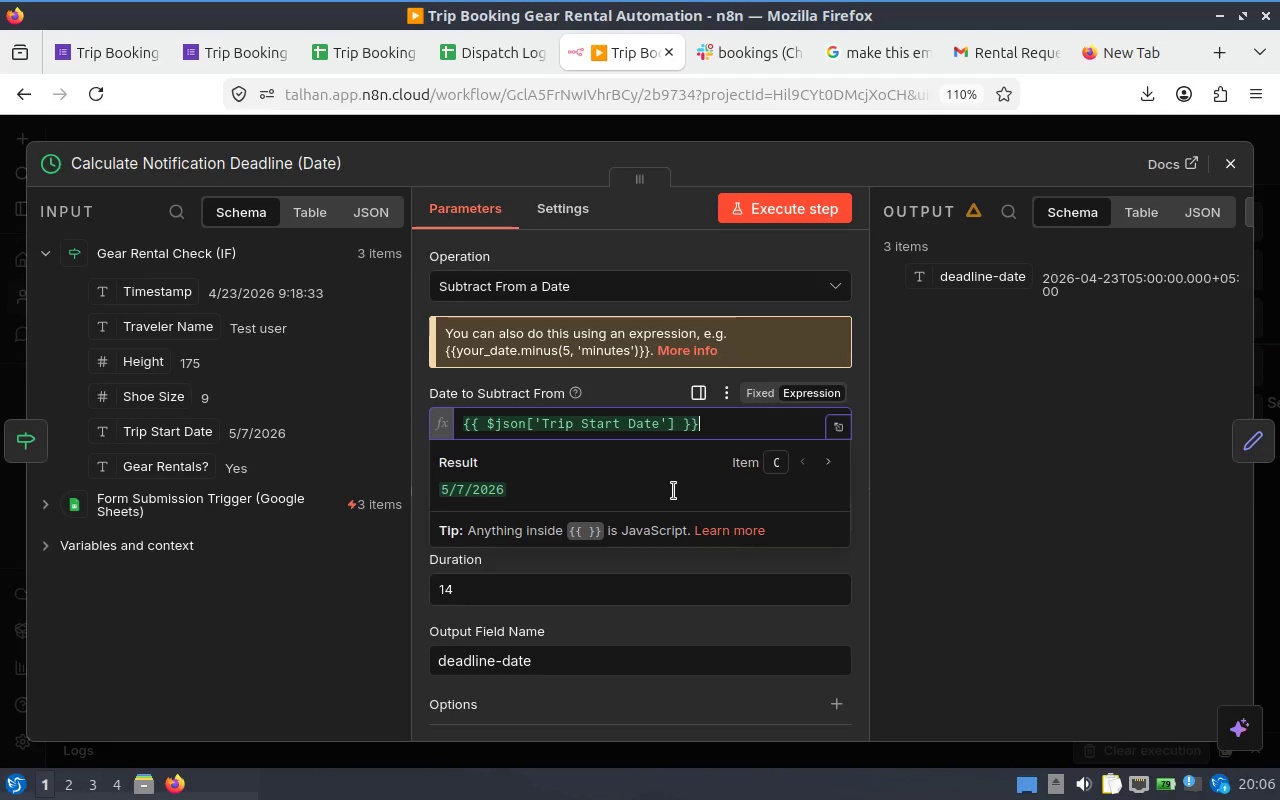 
scroll: coordinate [673, 491], scroll_direction: none, amount: 0.0
 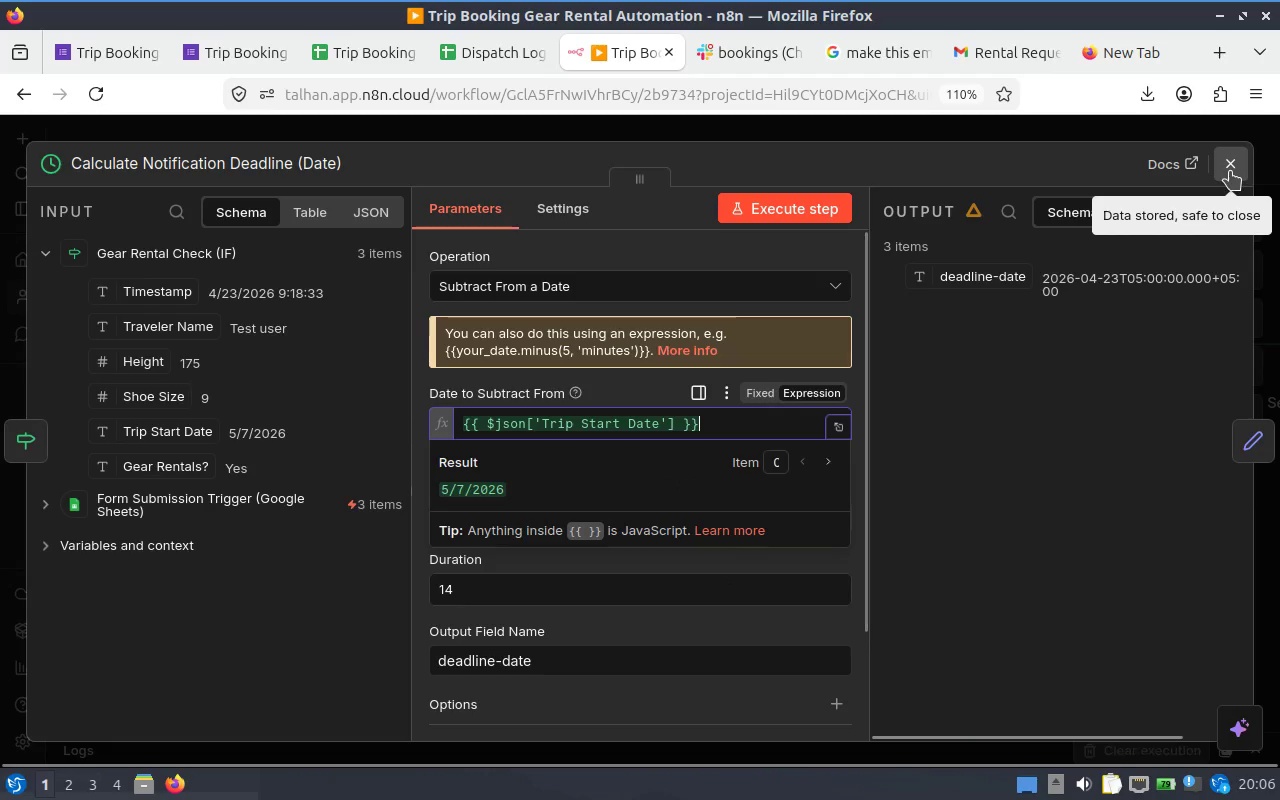 
left_click([1230, 168])
 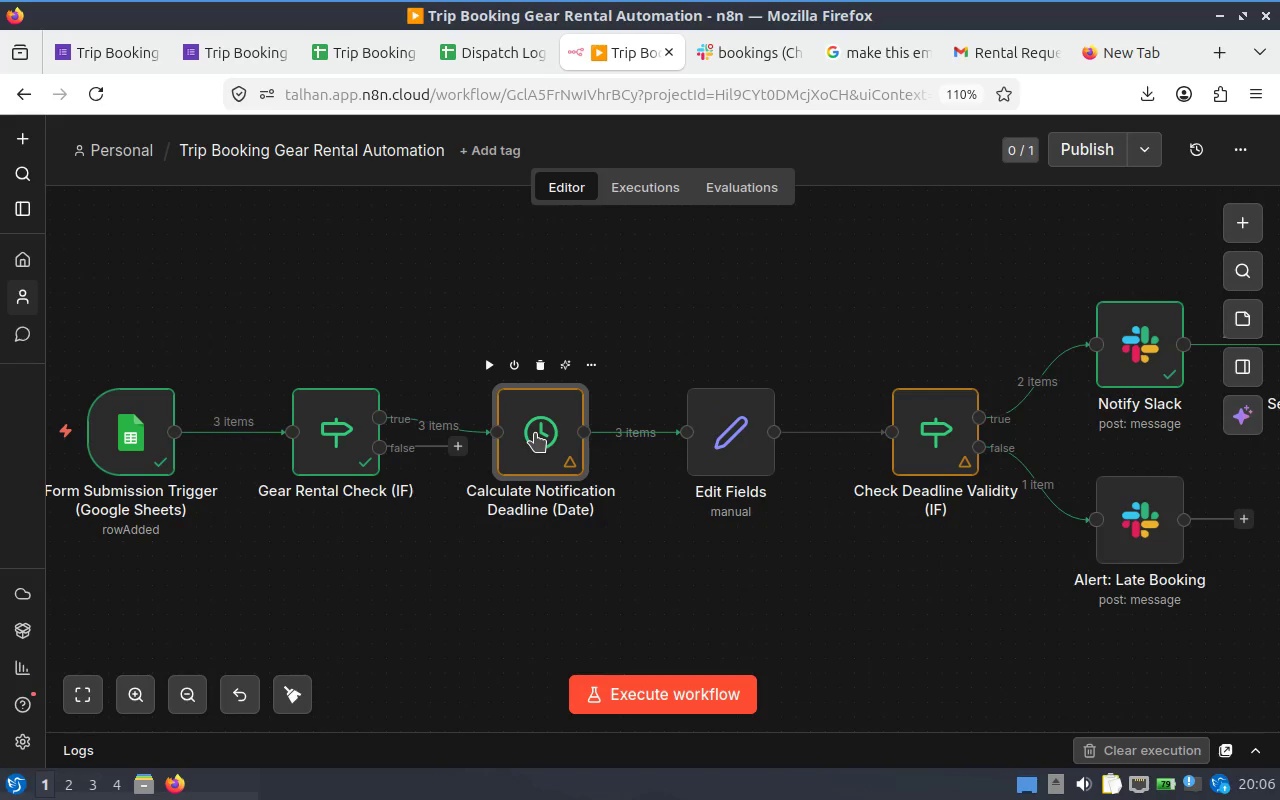 
double_click([535, 433])
 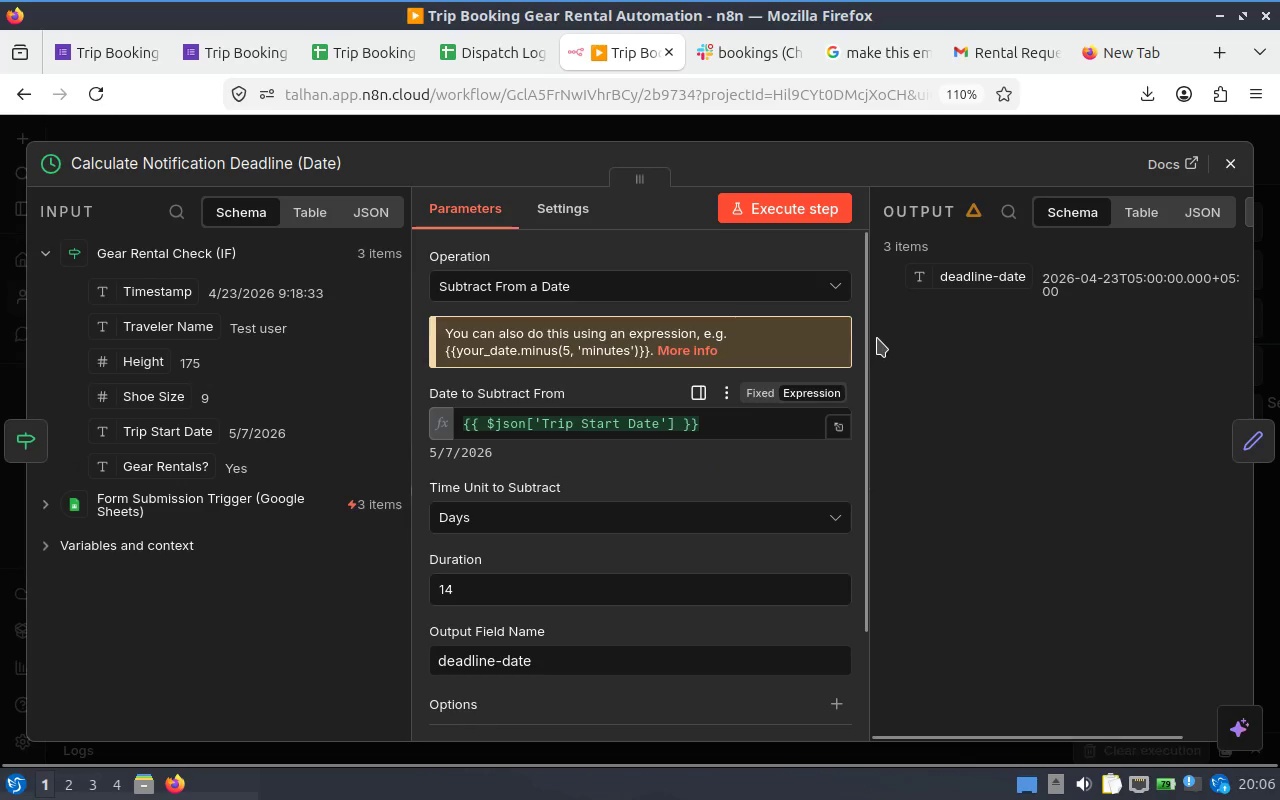 
left_click([840, 200])
 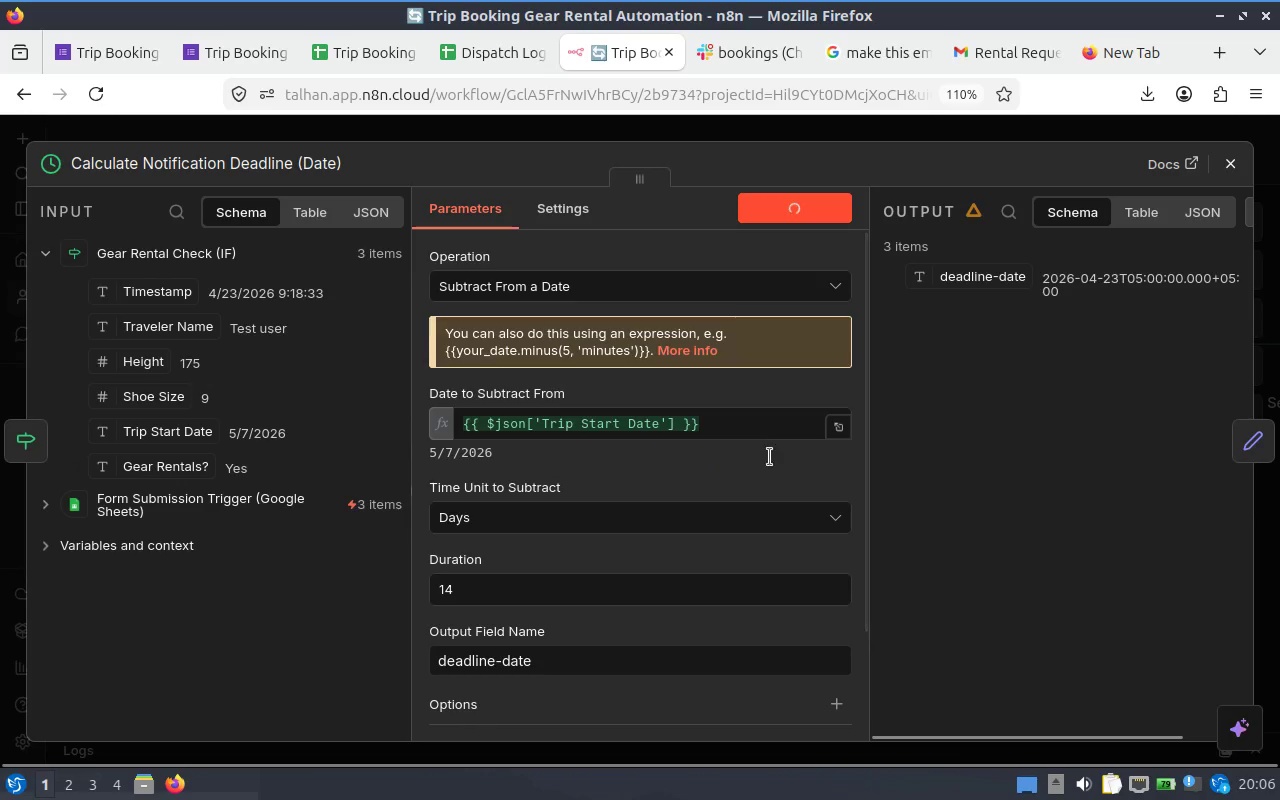 
scroll: coordinate [748, 469], scroll_direction: down, amount: 1.0
 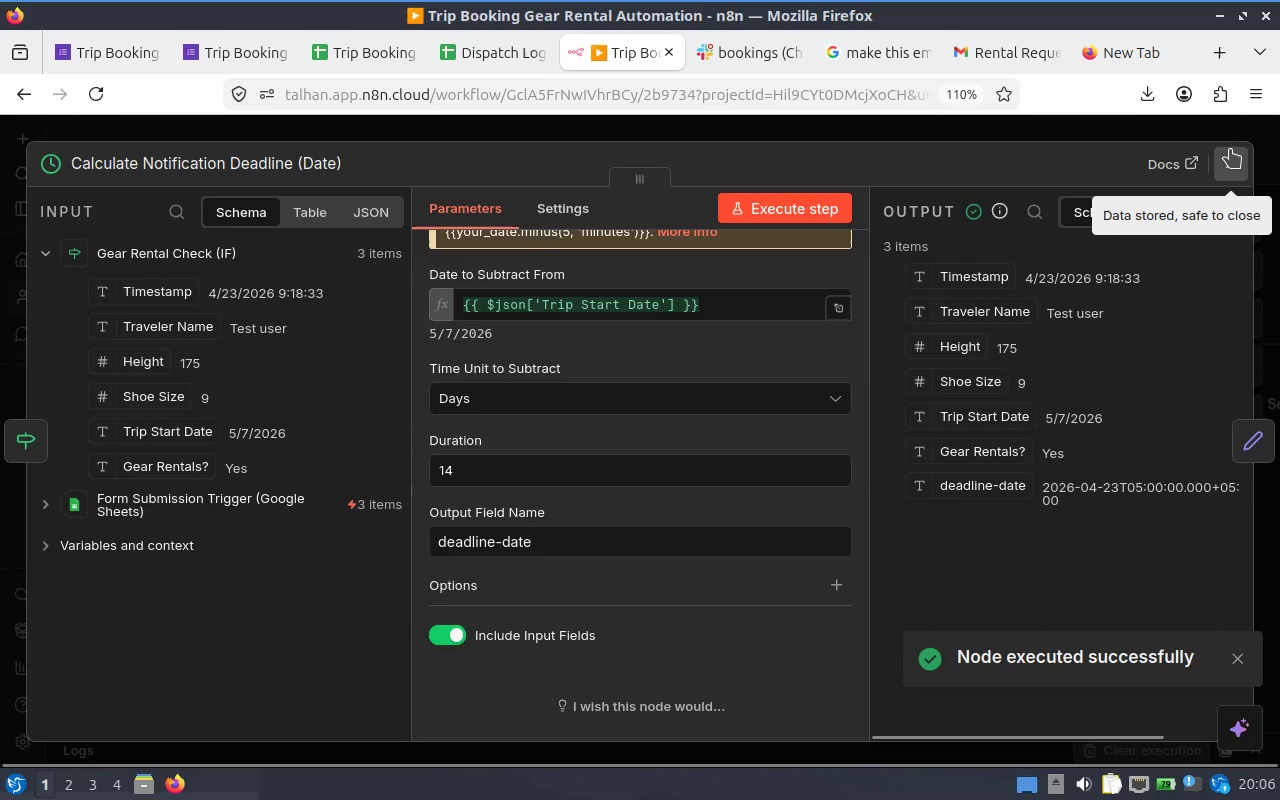 
left_click([1230, 149])
 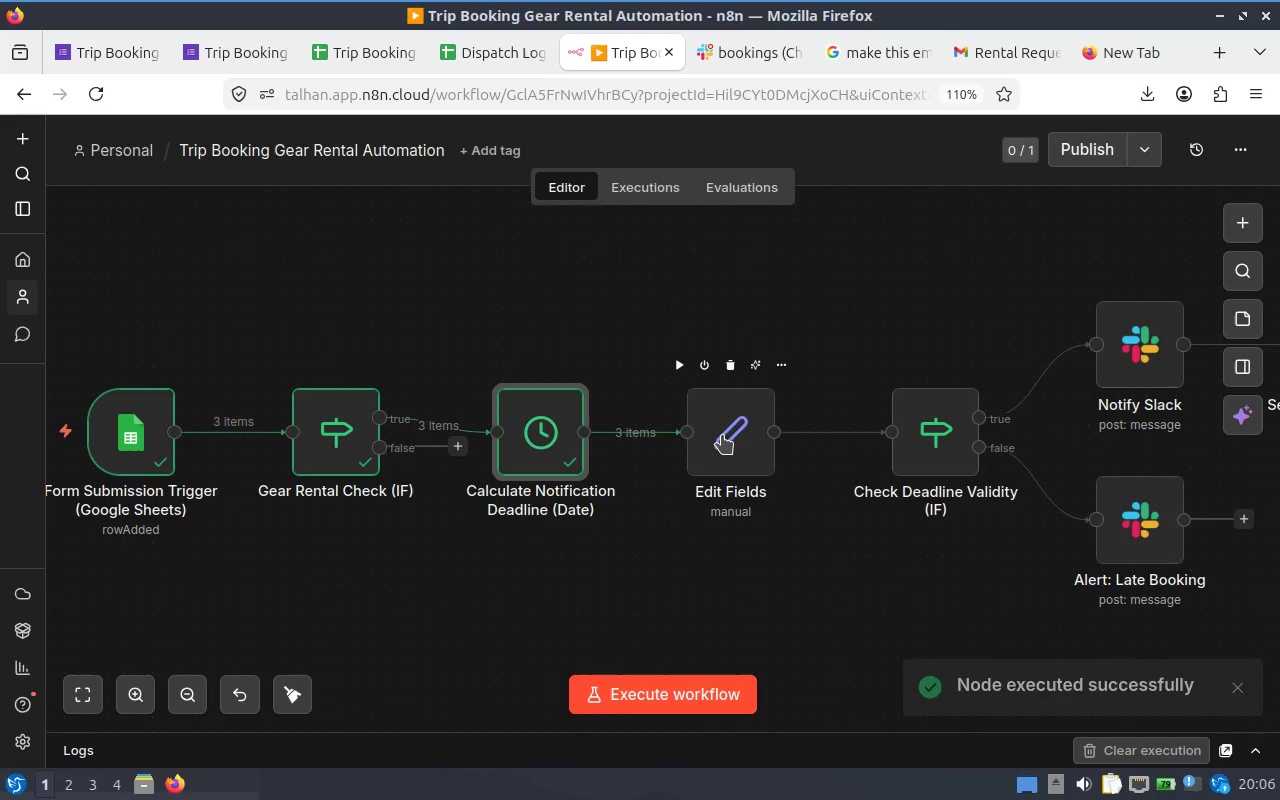 
double_click([722, 435])
 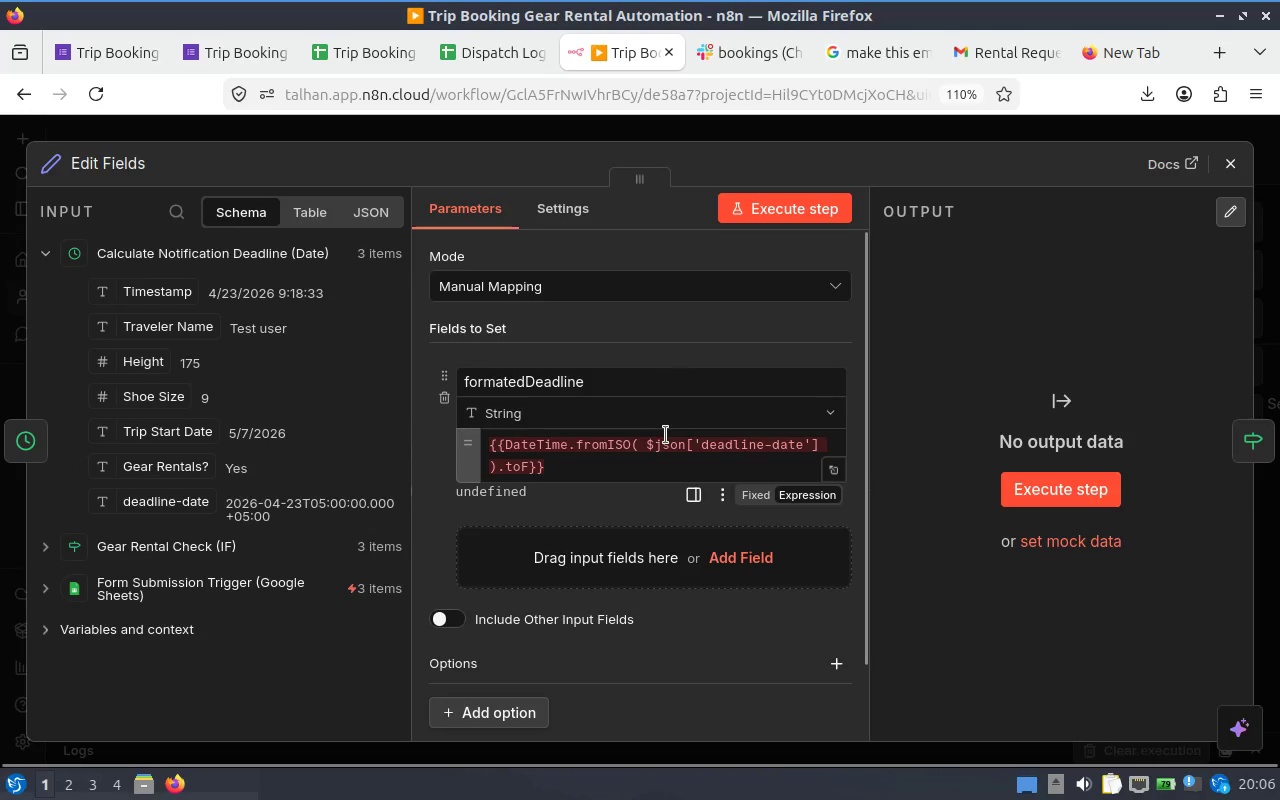 
left_click([569, 453])
 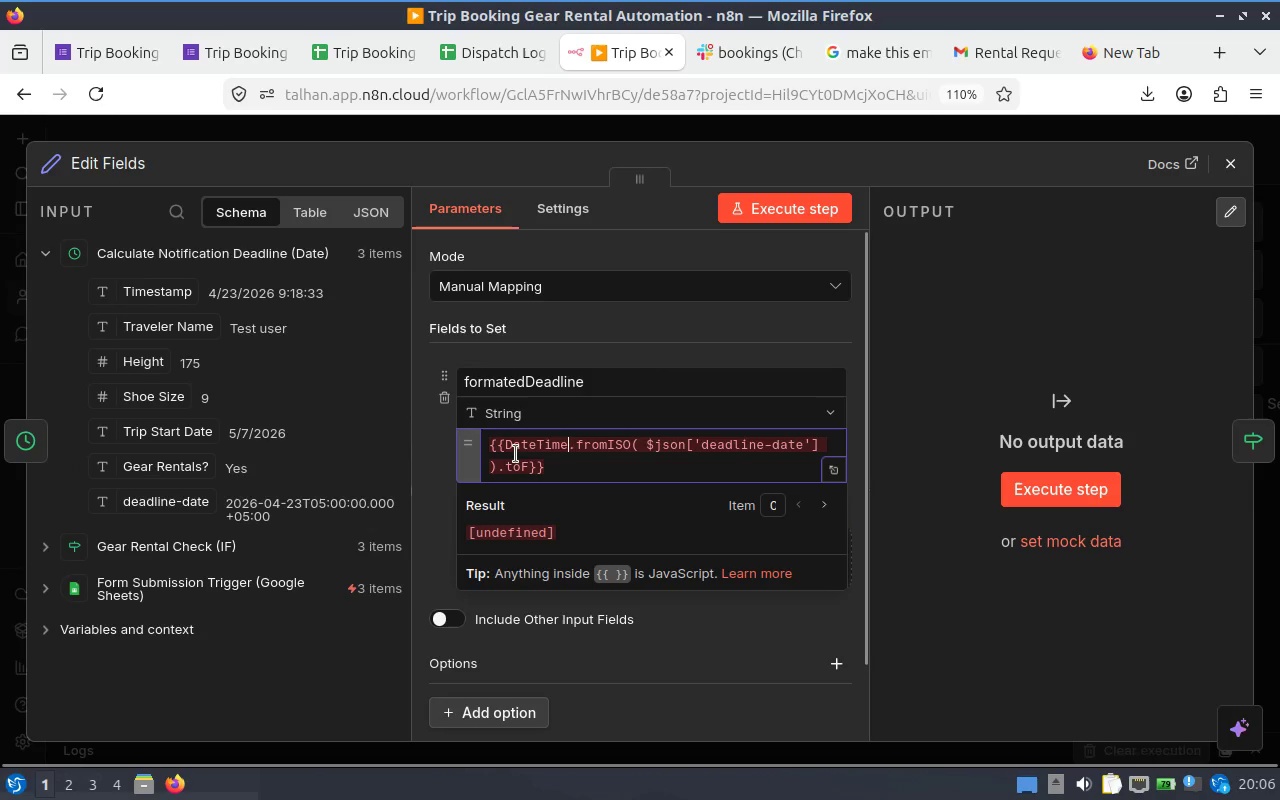 
left_click([515, 454])
 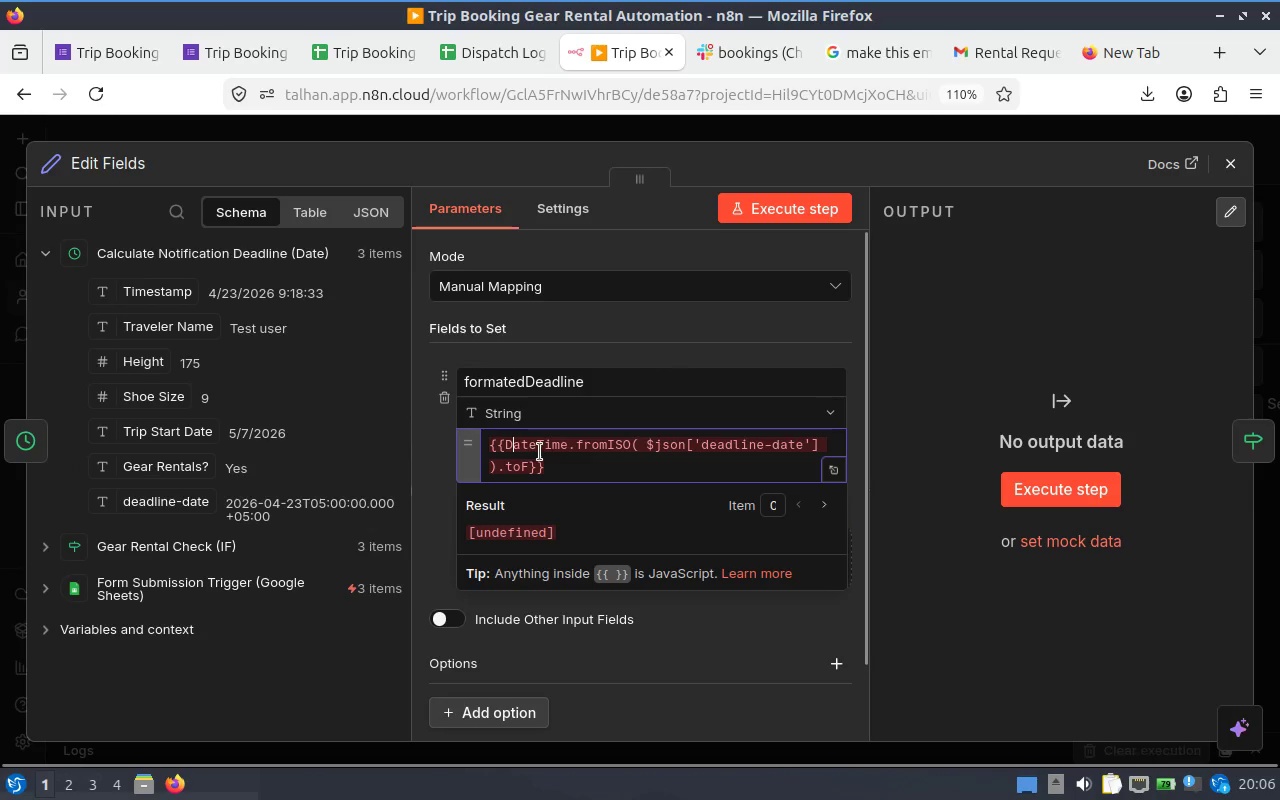 
left_click([534, 455])
 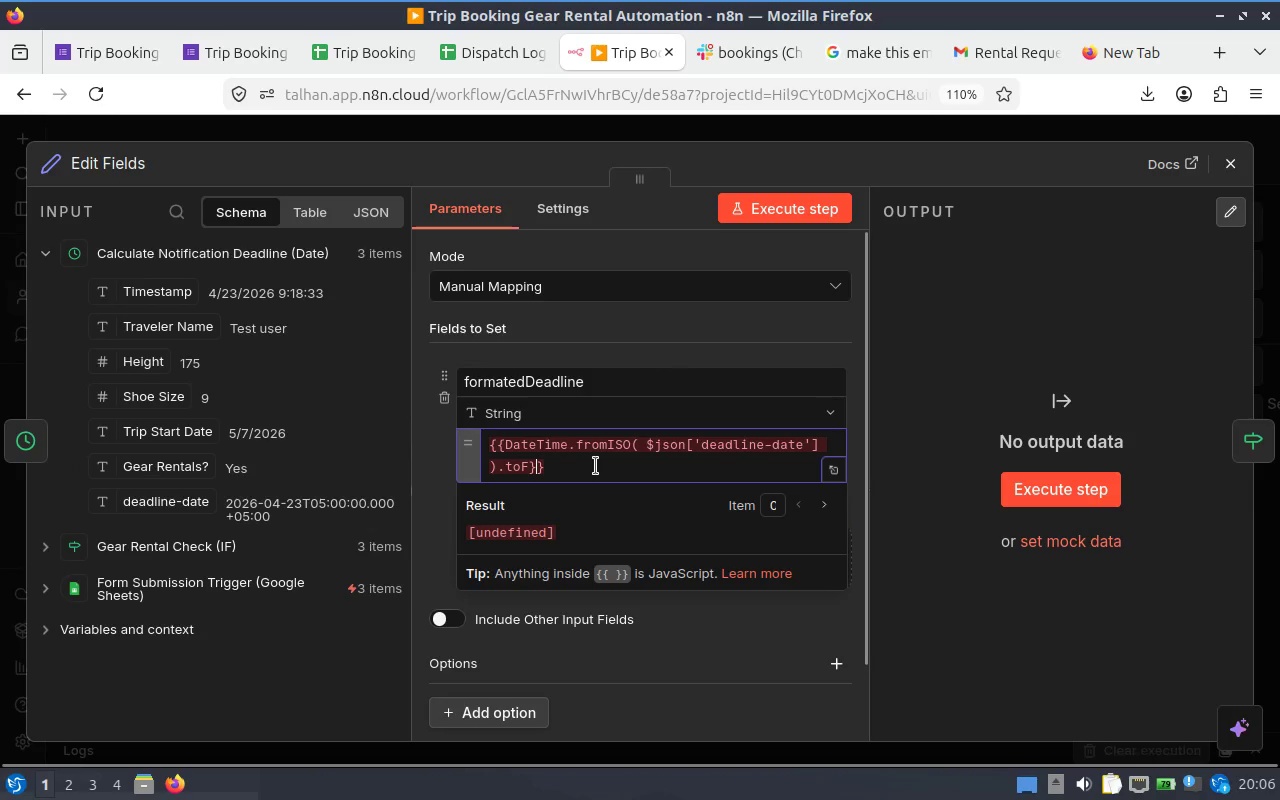 
key(ArrowLeft)
 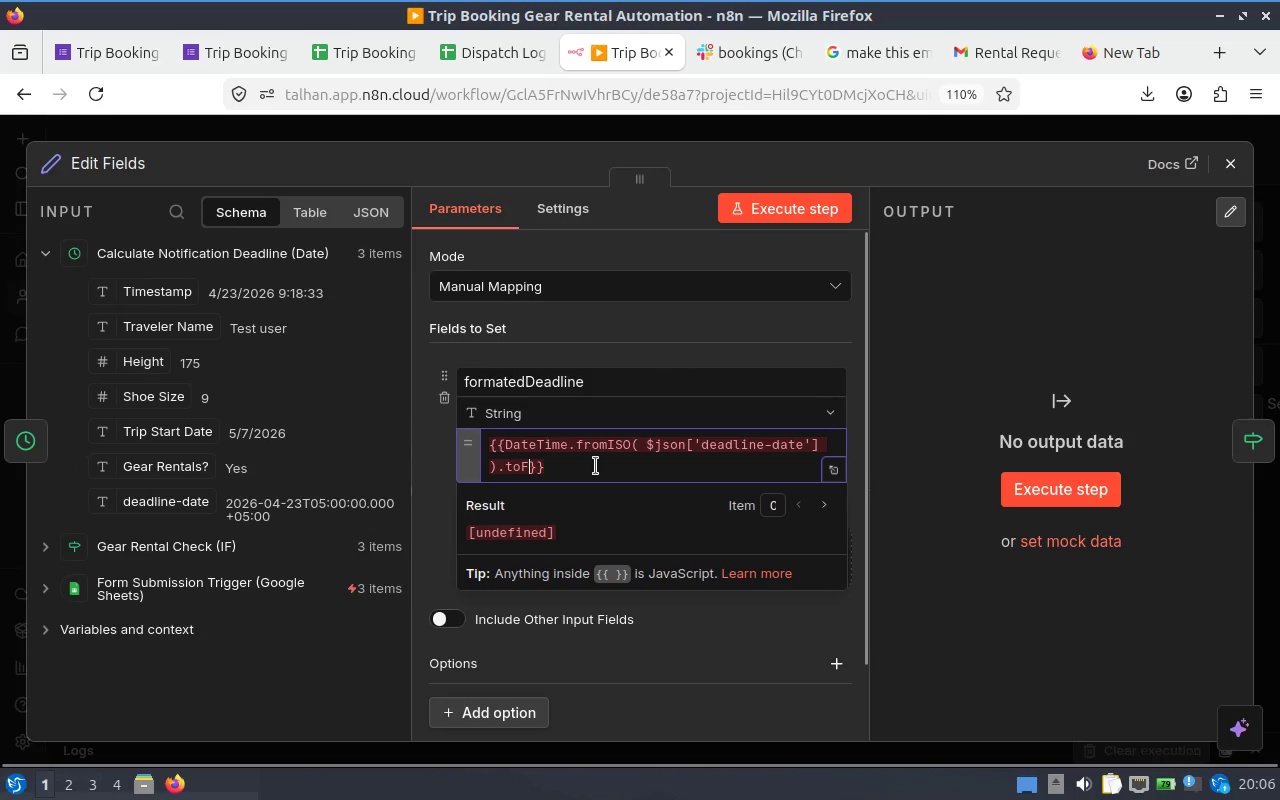 
key(Backspace)
 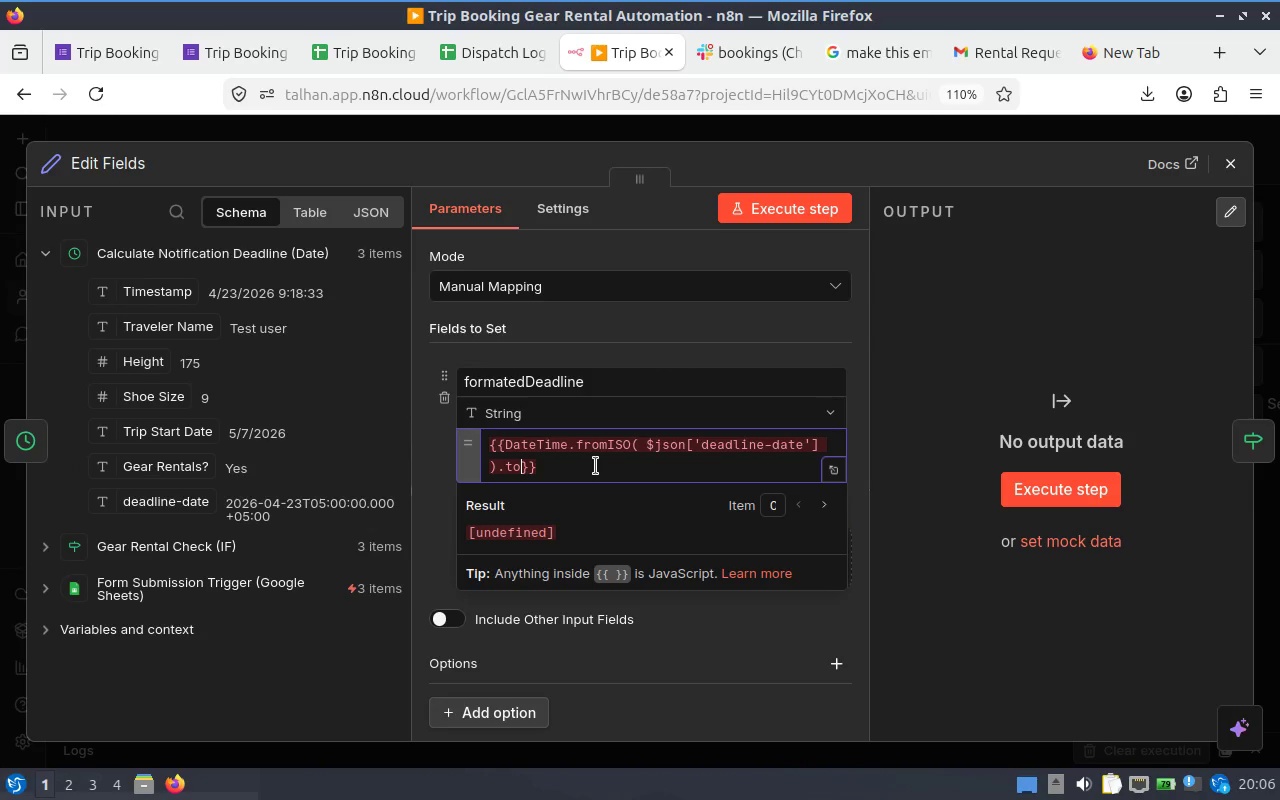 
key(Shift+F)
 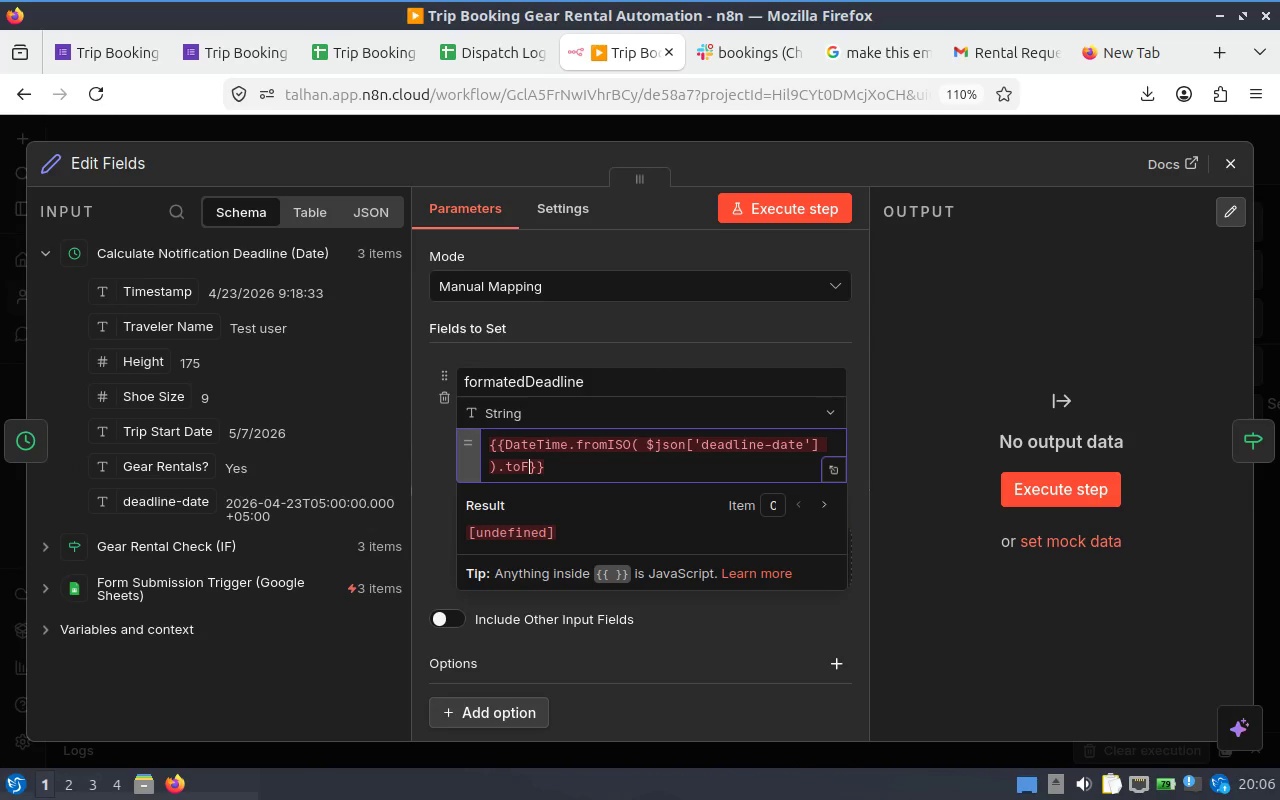 
key(Backspace)
 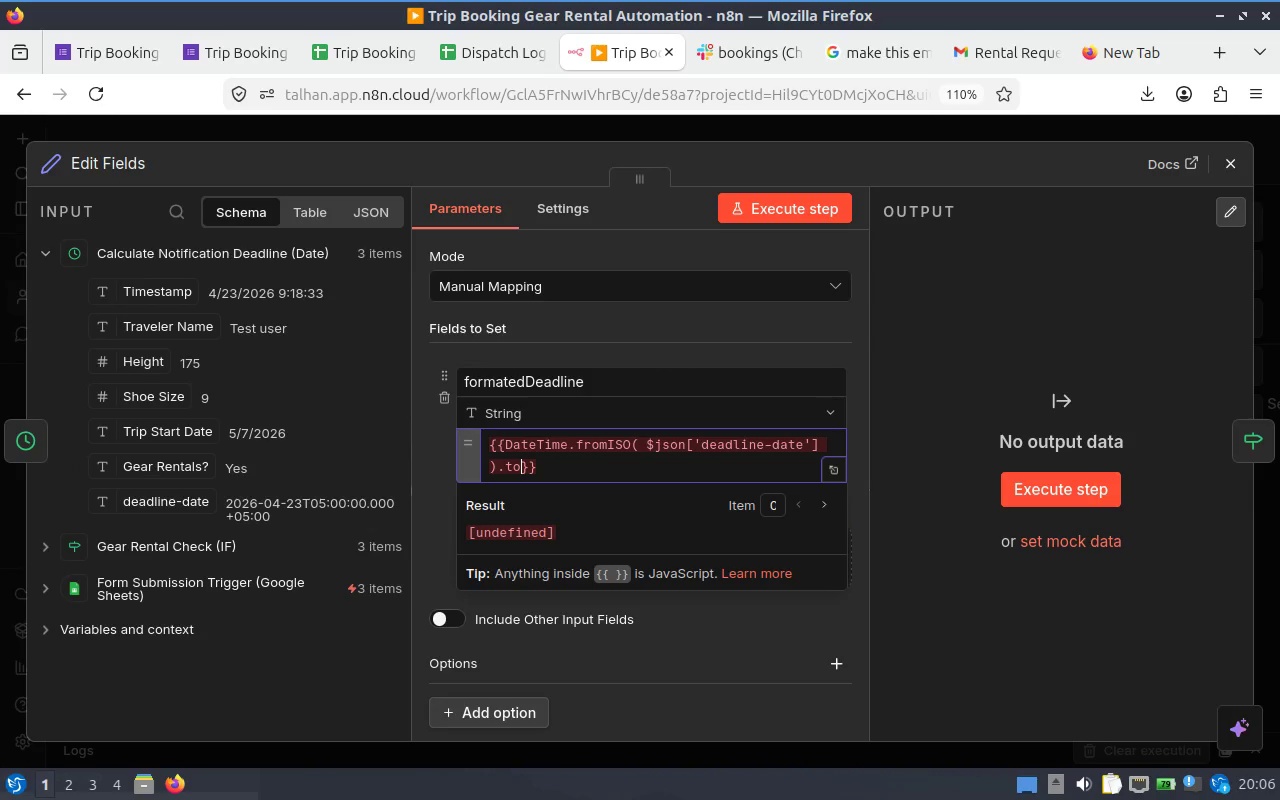 
key(Backspace)
 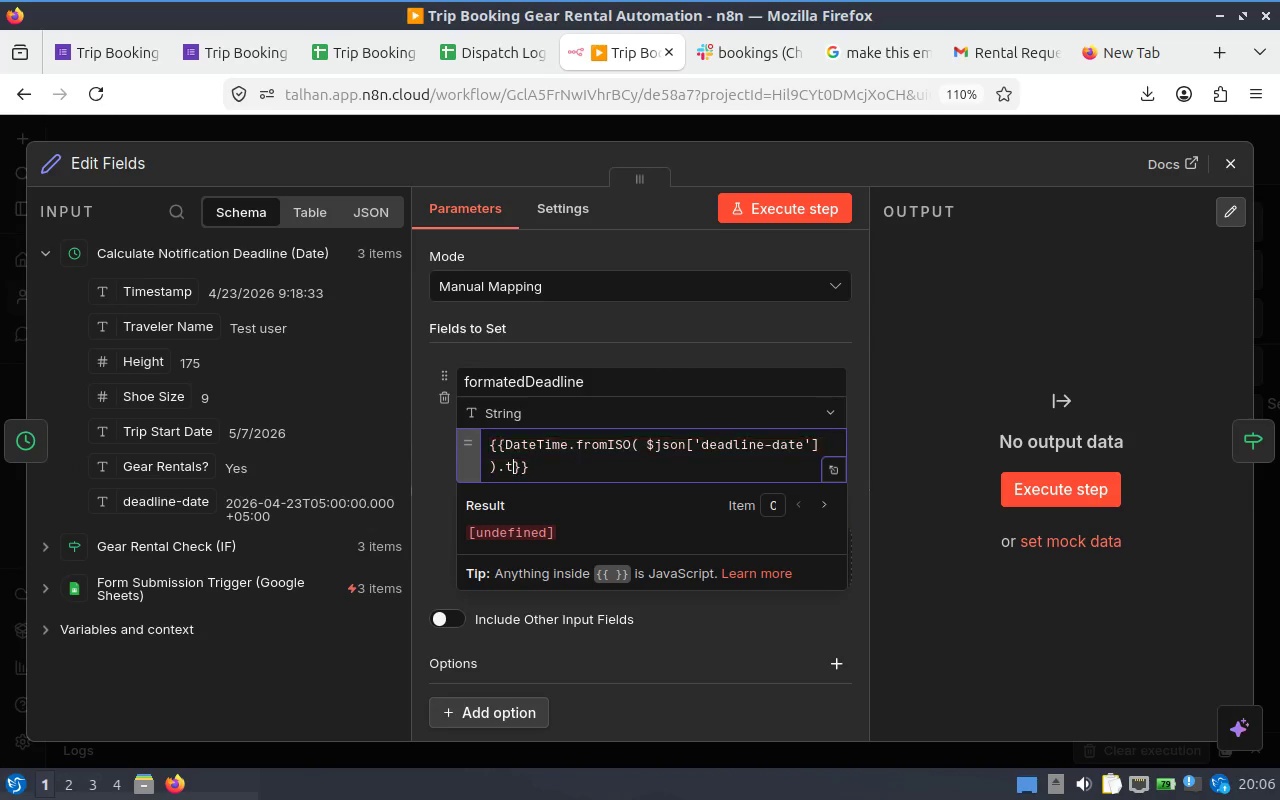 
key(Backspace)
 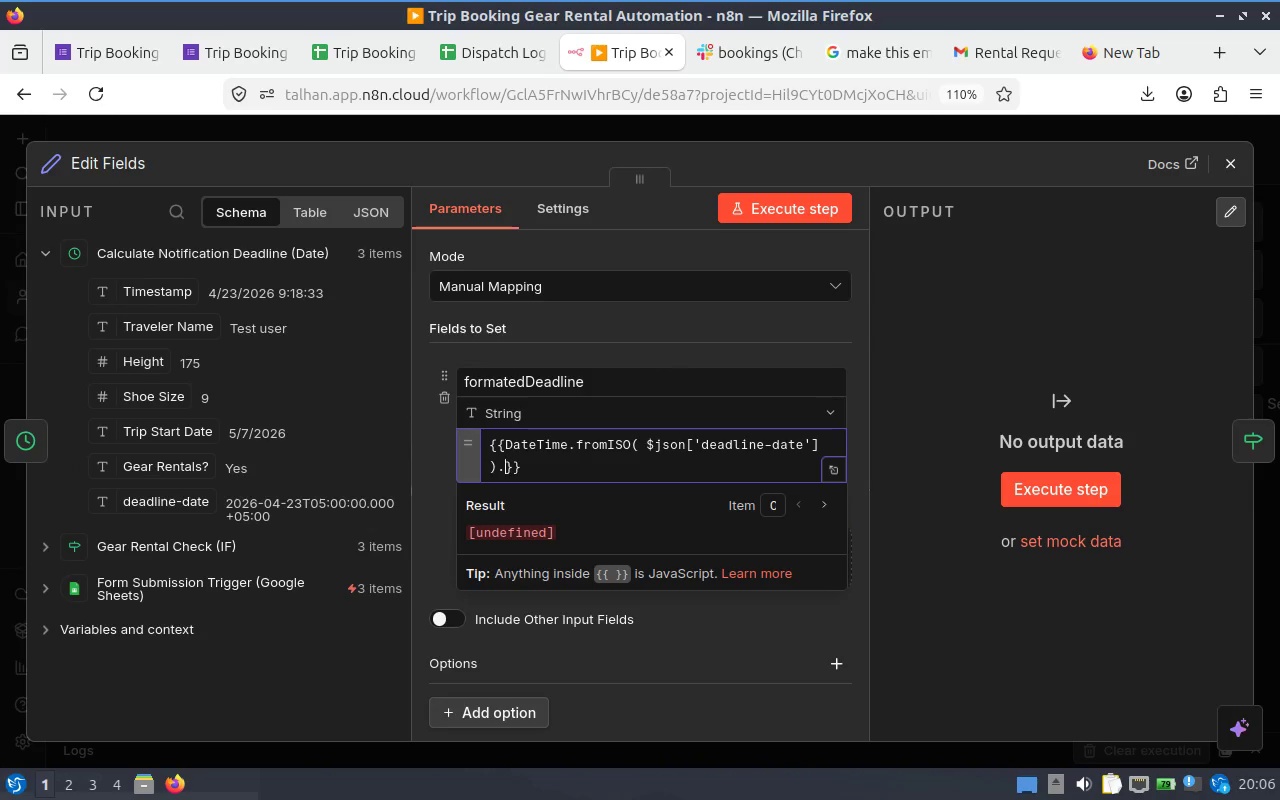 
key(Backspace)
 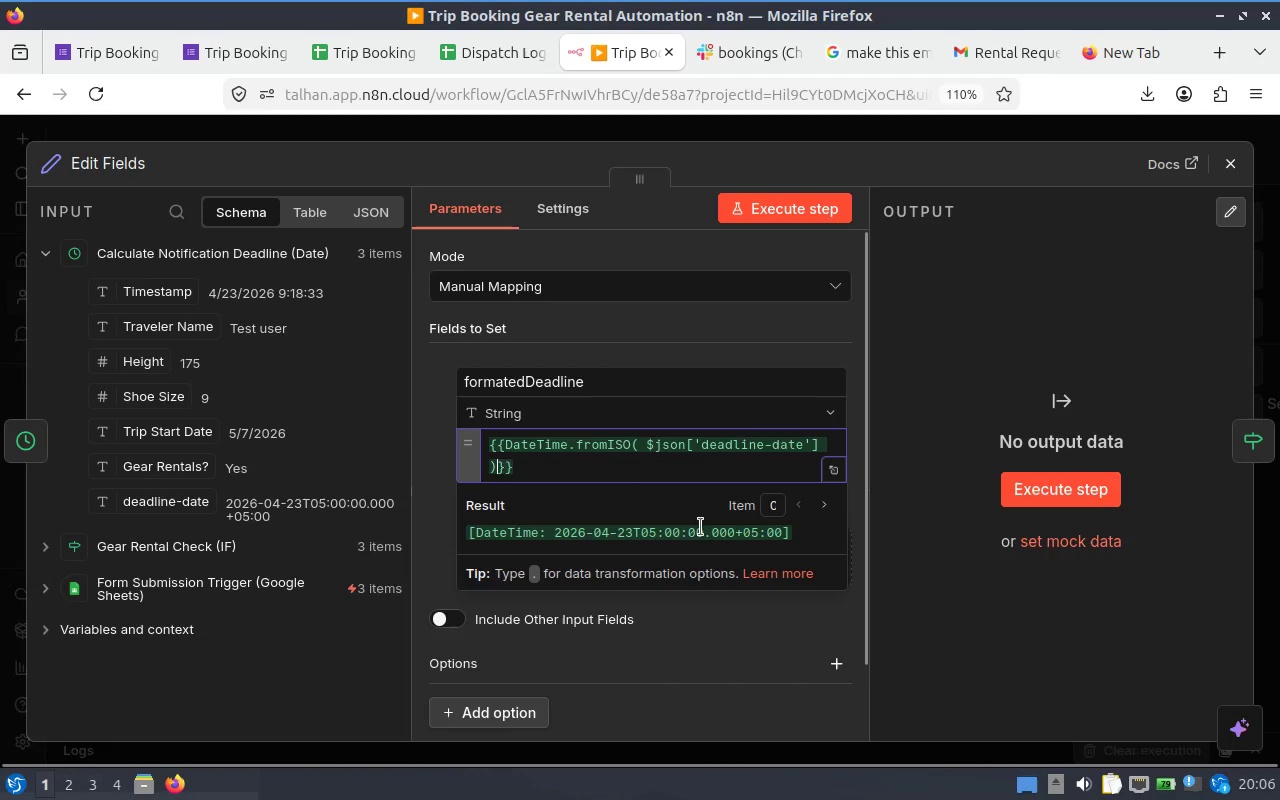 
scroll: coordinate [703, 490], scroll_direction: down, amount: 1.0
 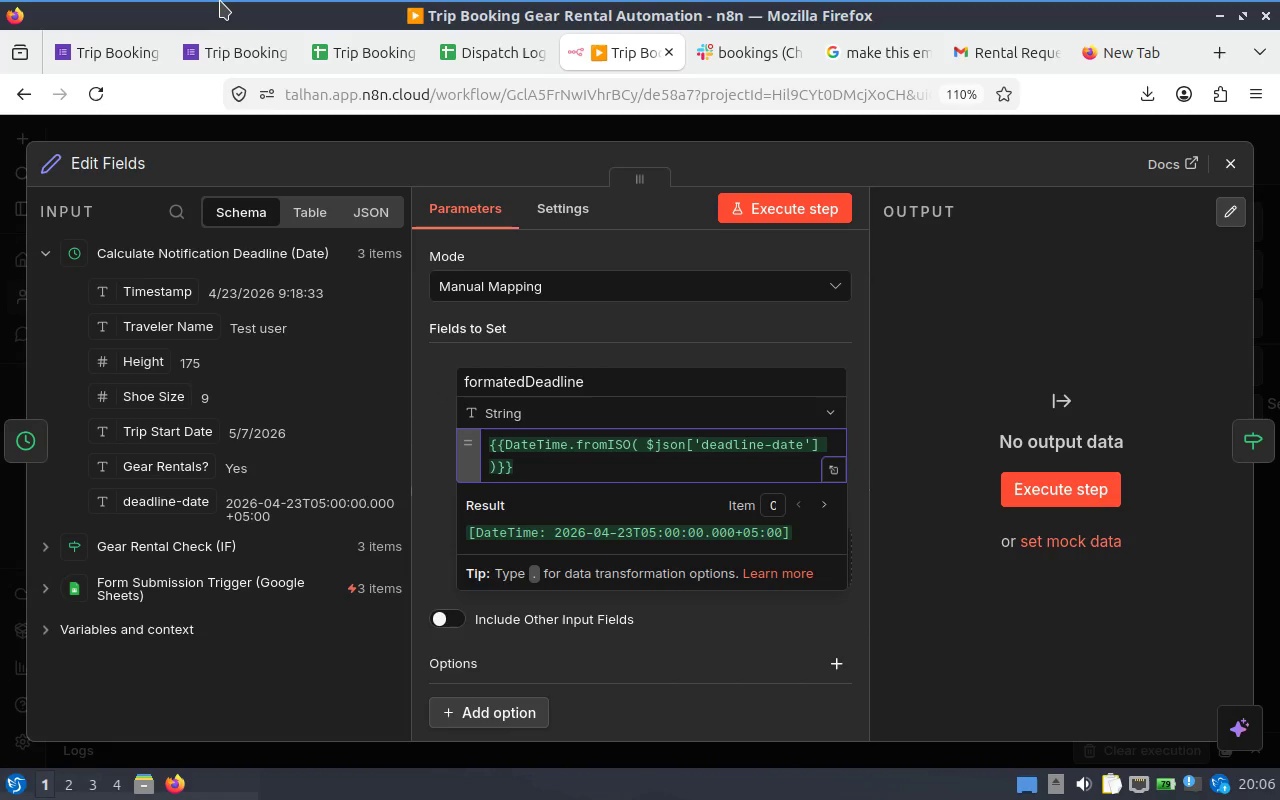 
wait(9.16)
 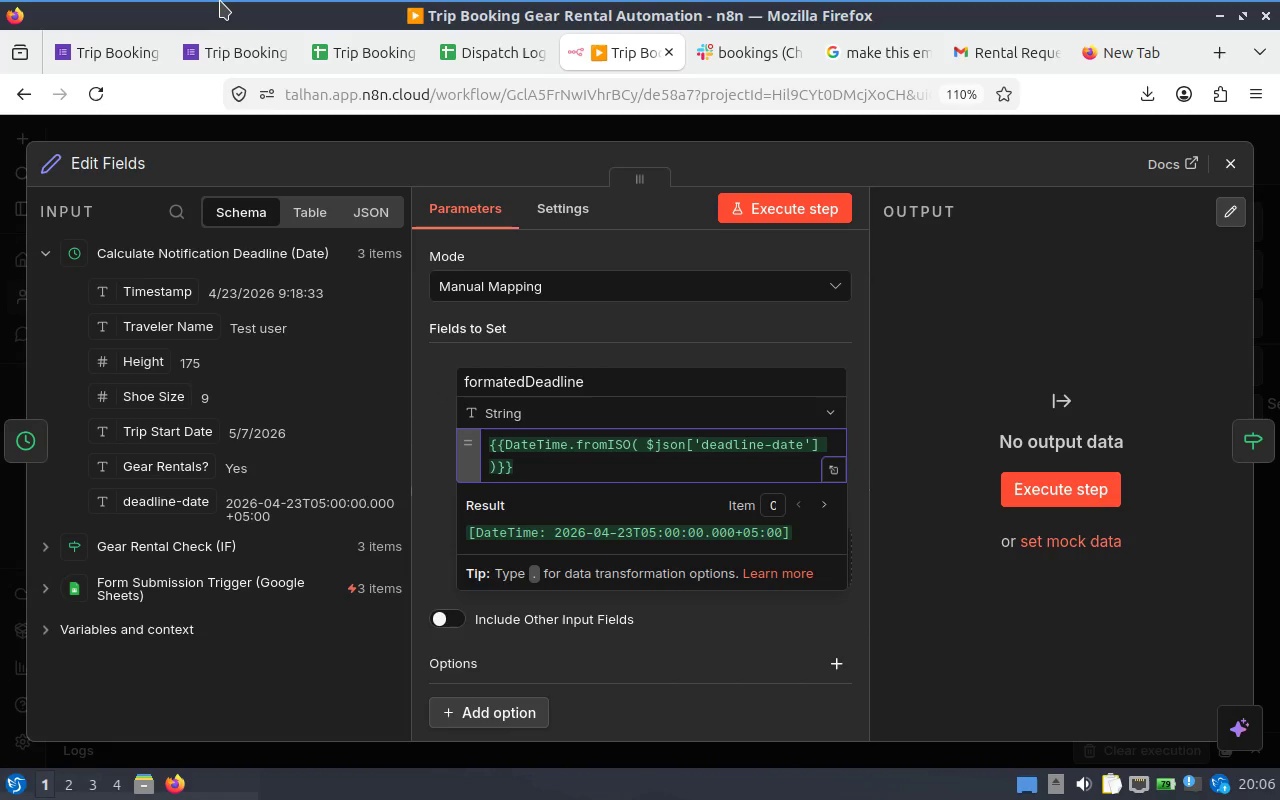 
left_click([10, 429])
 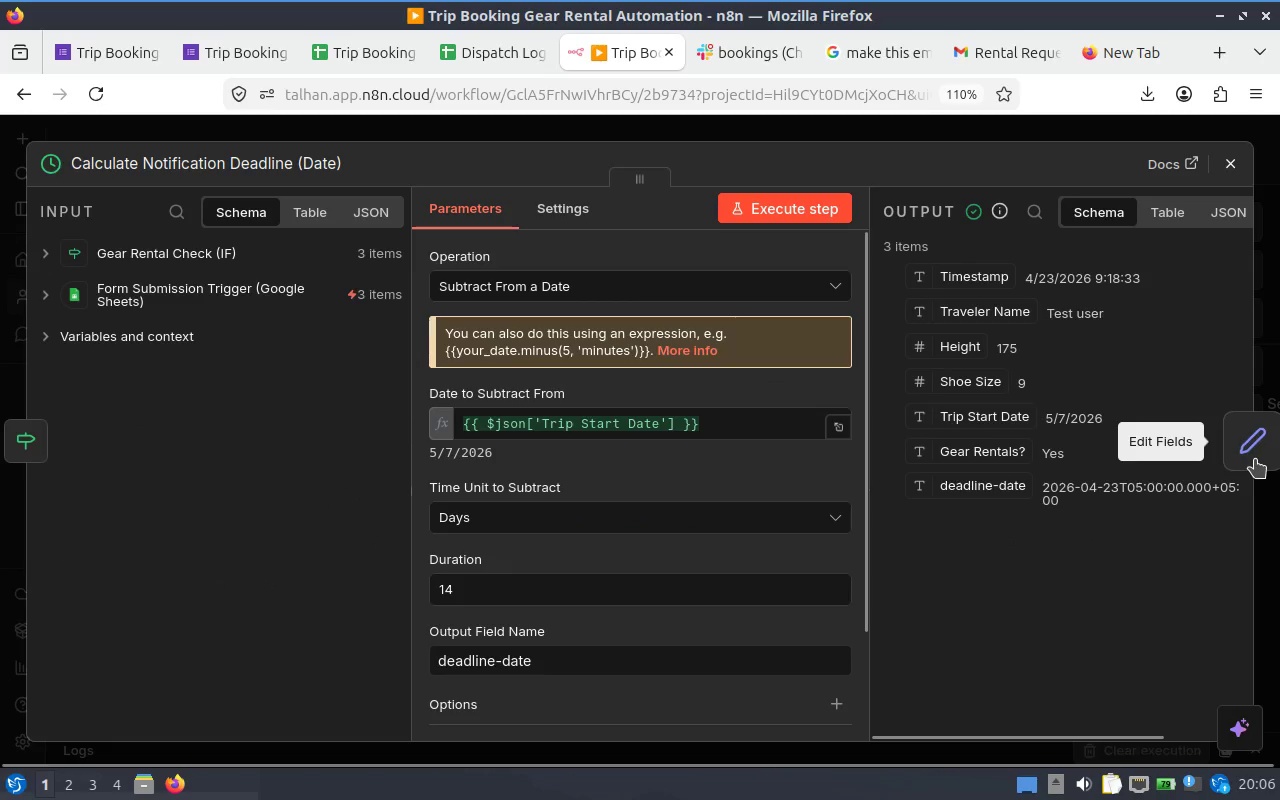 
left_click([35, 450])
 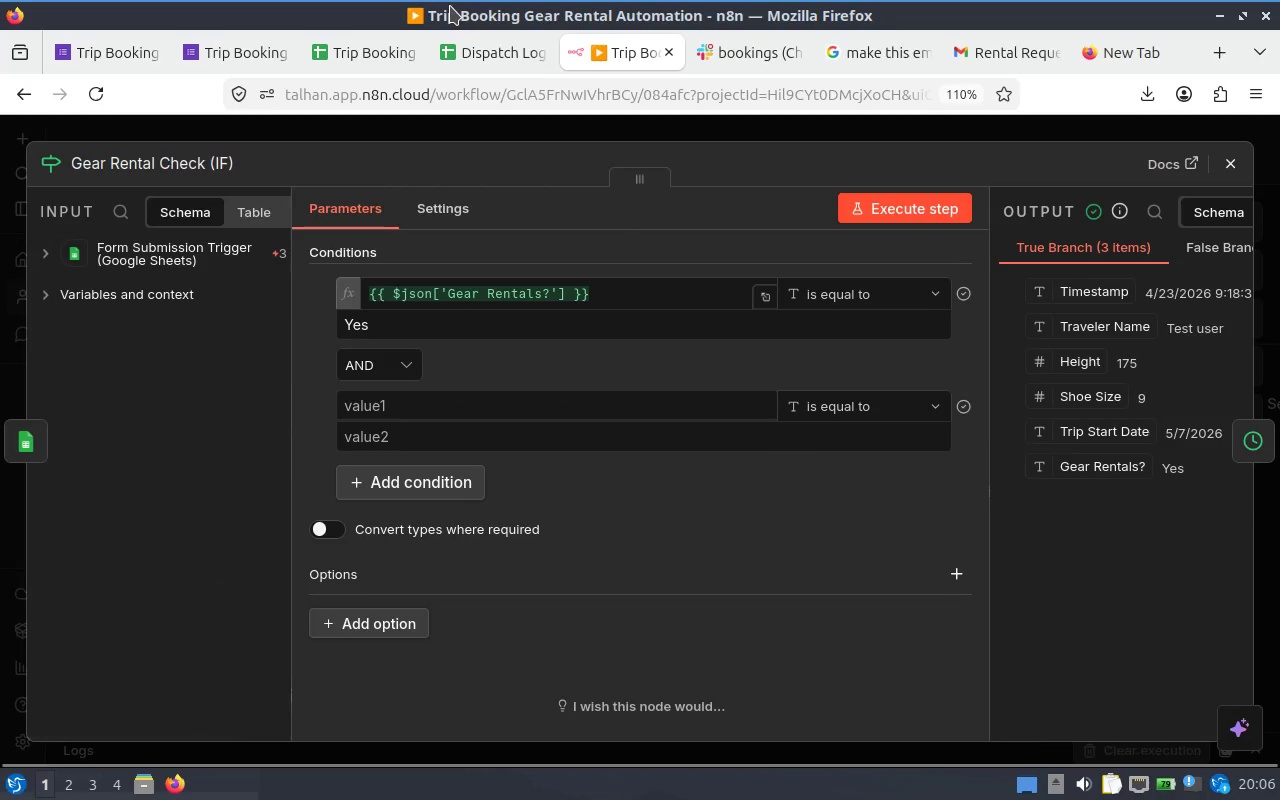 
left_click([10, 453])
 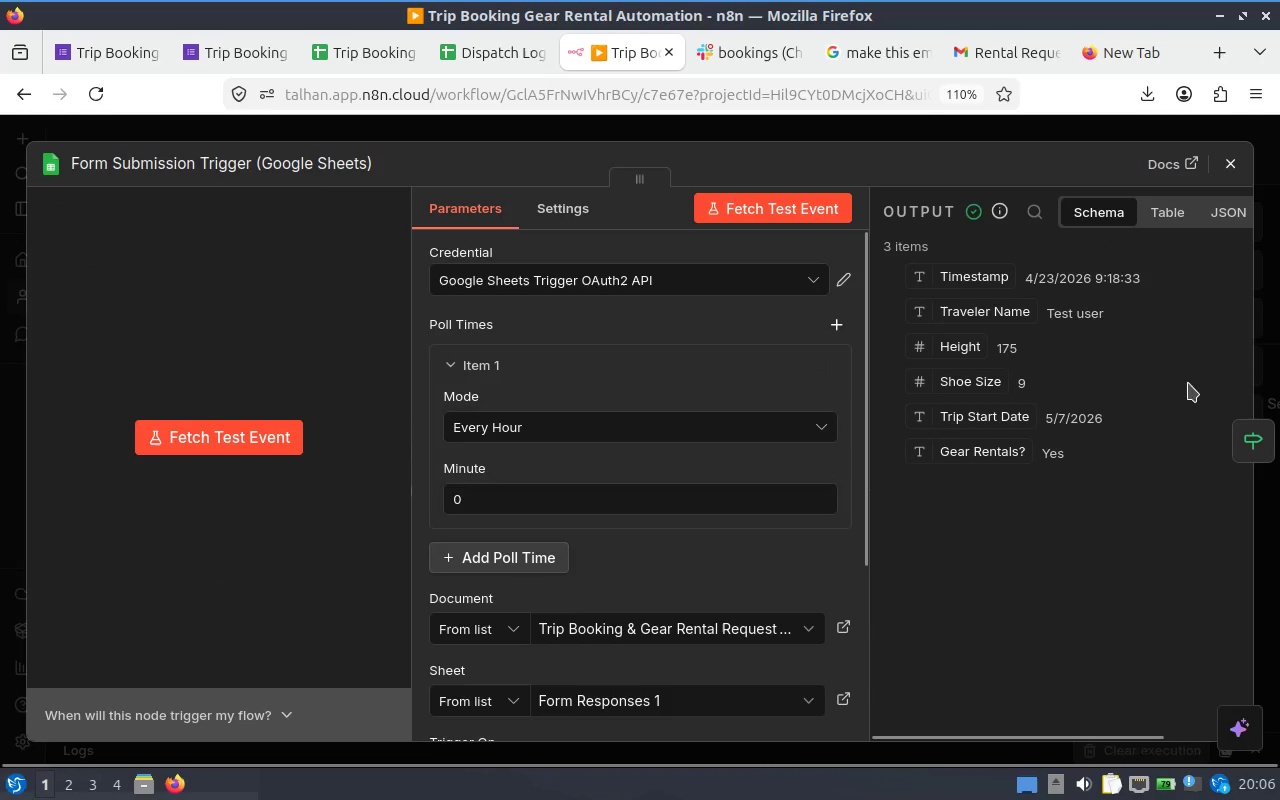 
left_click([1265, 442])
 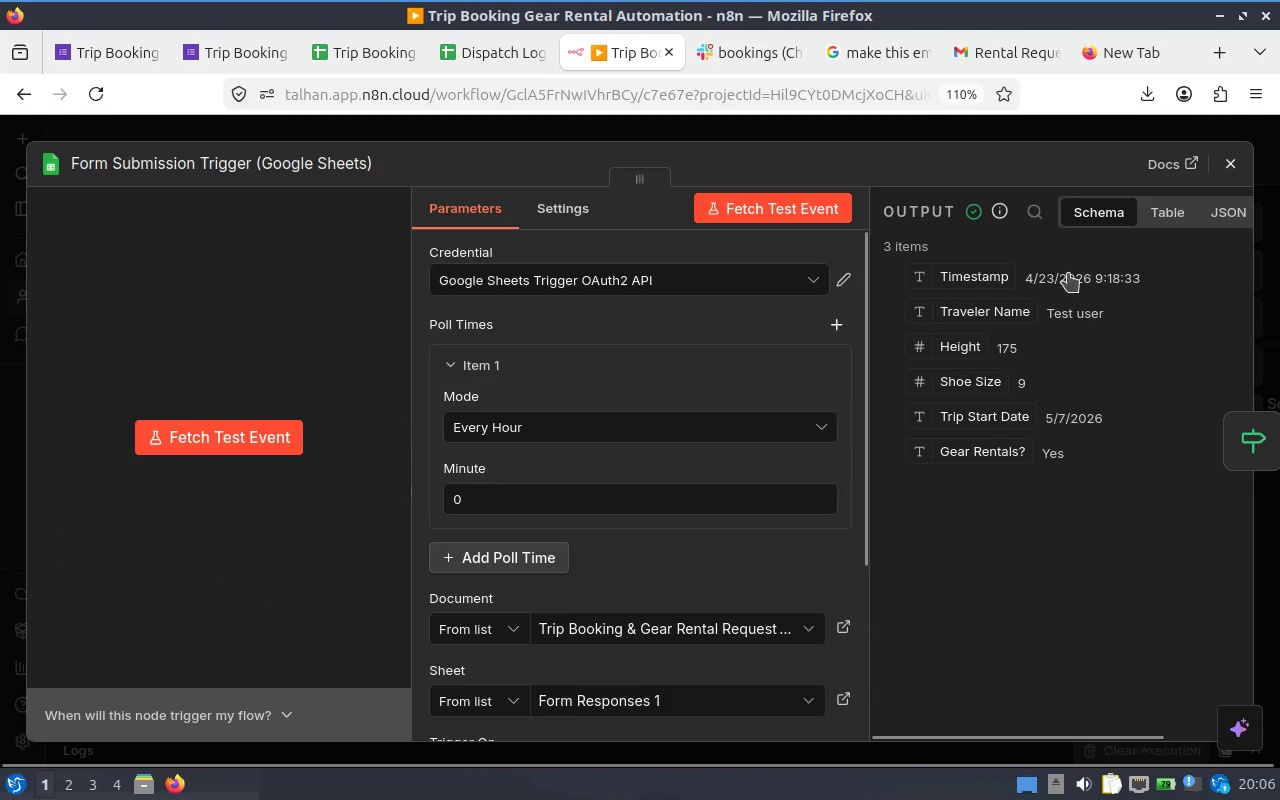 
mouse_move([123, 11])
 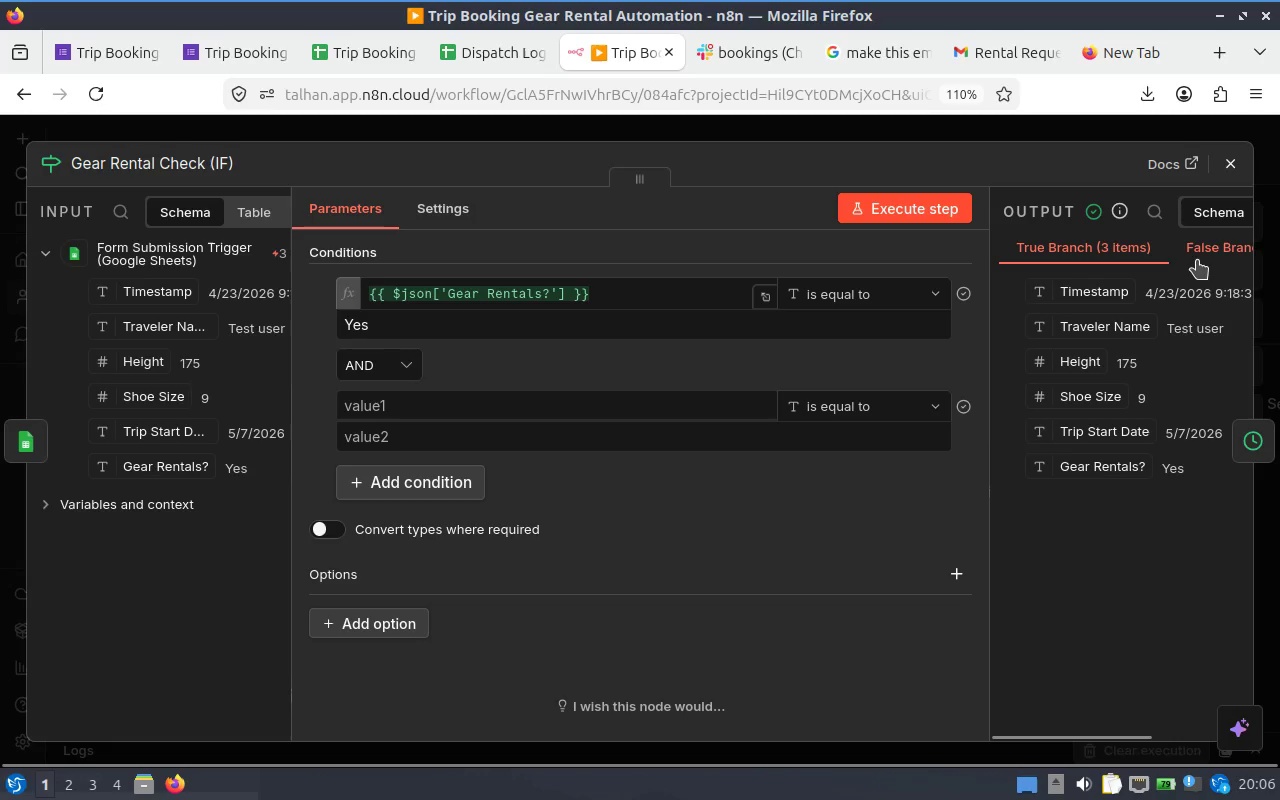 
hold_key(key=ShiftLeft, duration=0.96)
scroll: coordinate [1165, 252], scroll_direction: down, amount: 2.0
 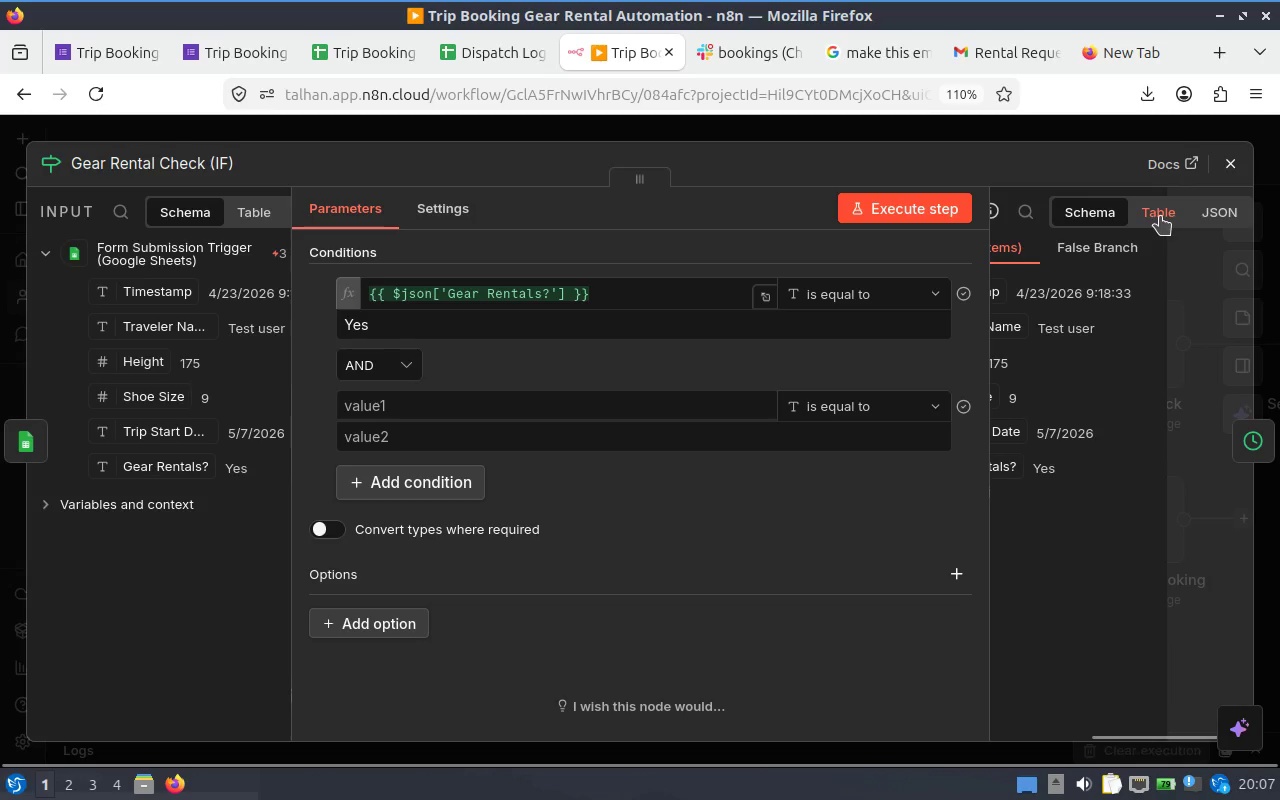 
left_click([1160, 216])
 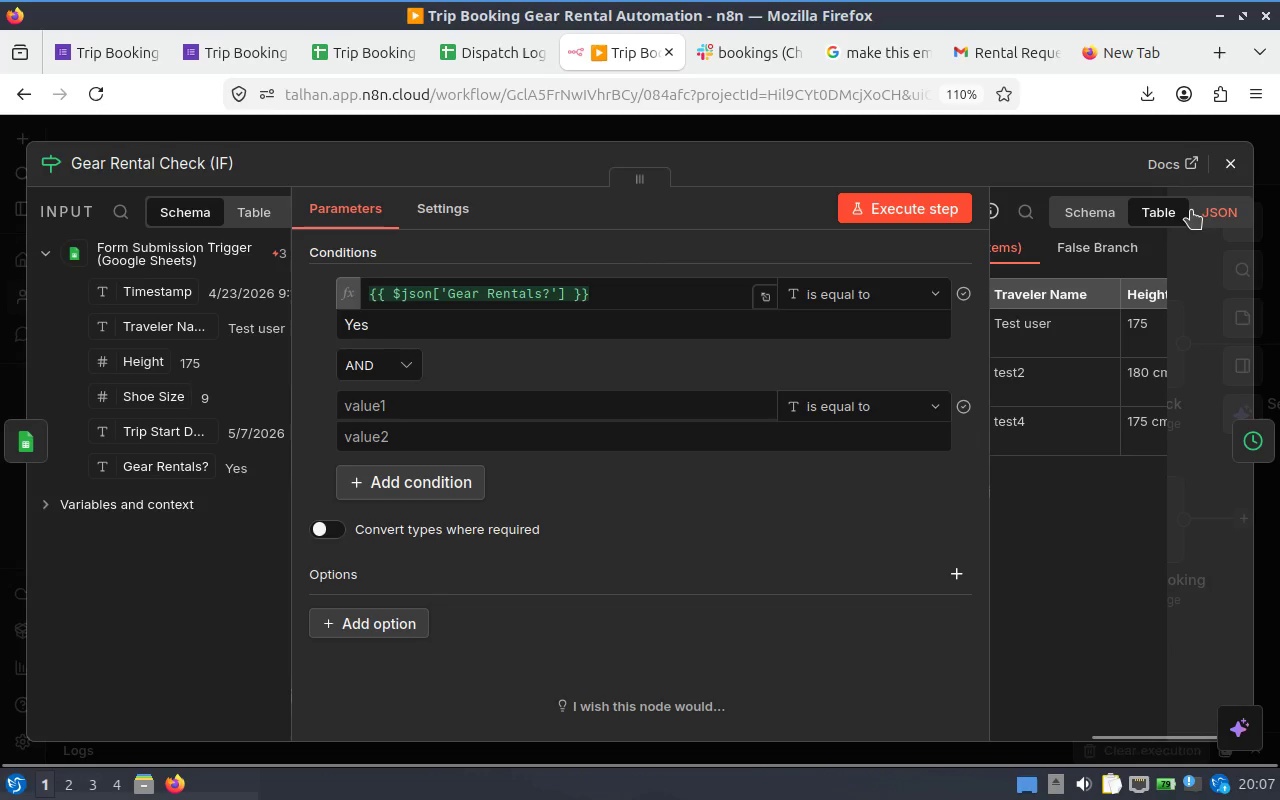 
hold_key(key=ShiftLeft, duration=0.55)
 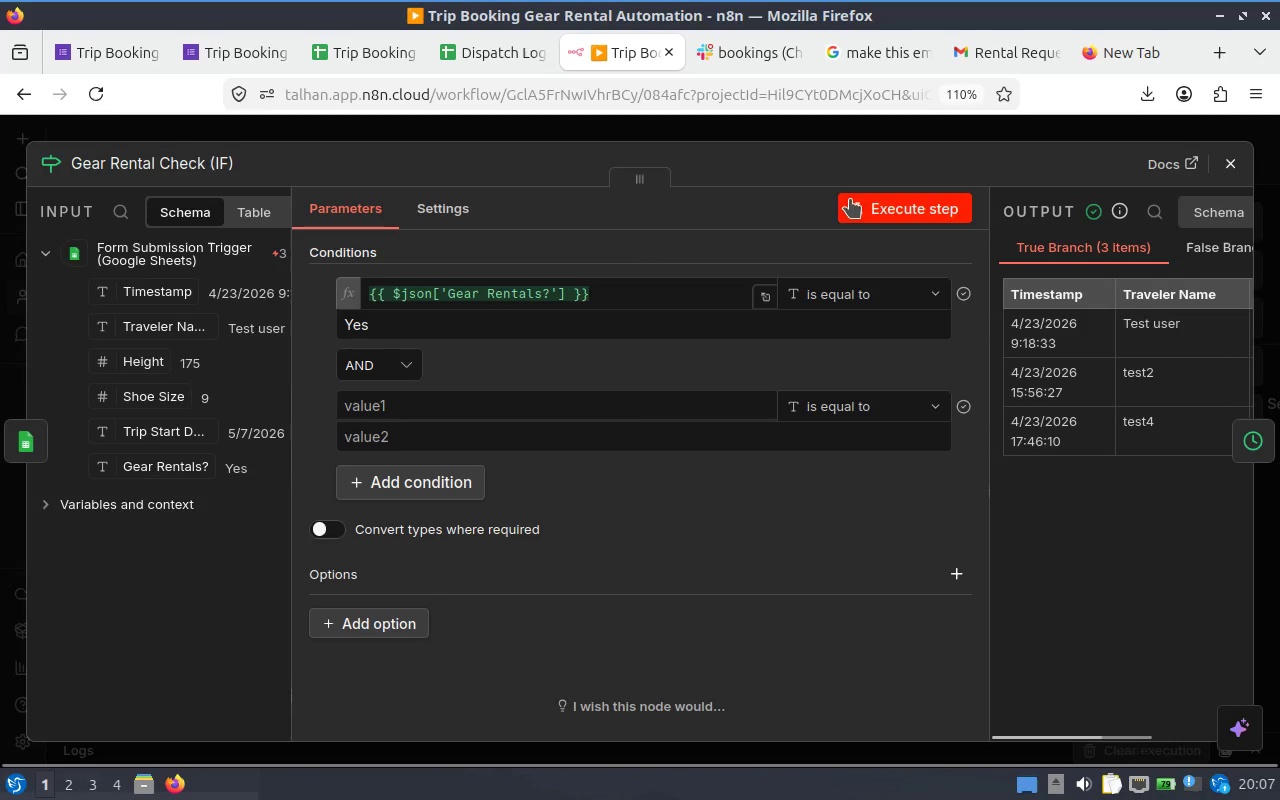 
key(Shift+ShiftLeft)
 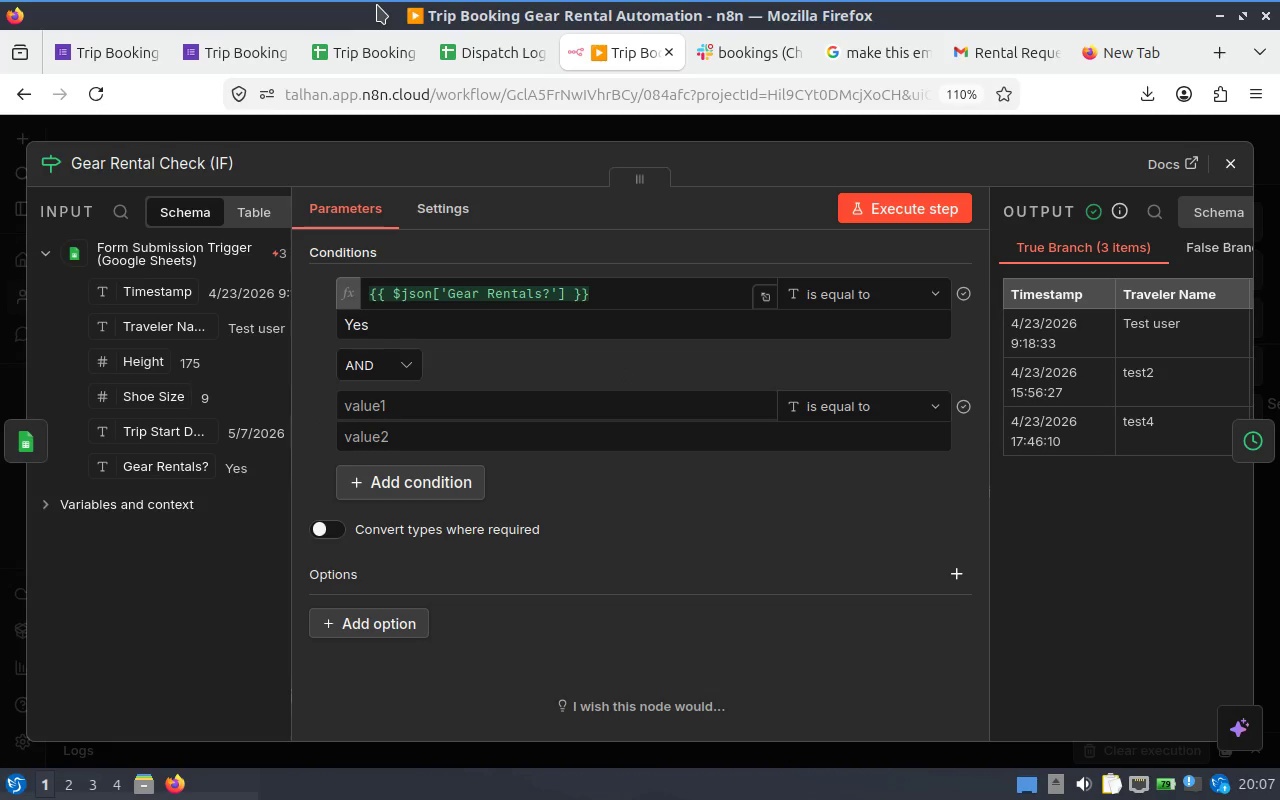 
scroll: coordinate [1115, 286], scroll_direction: up, amount: 2.0
 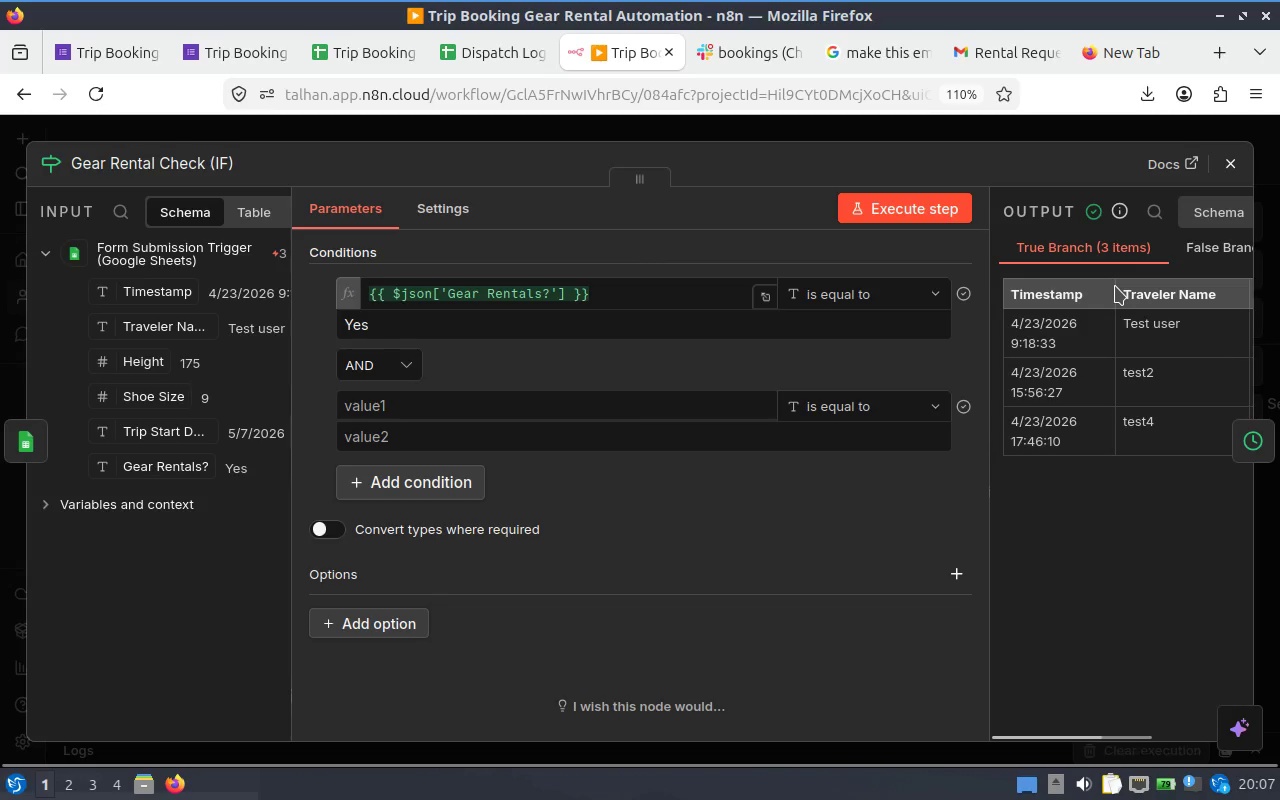 
wait(17.01)
 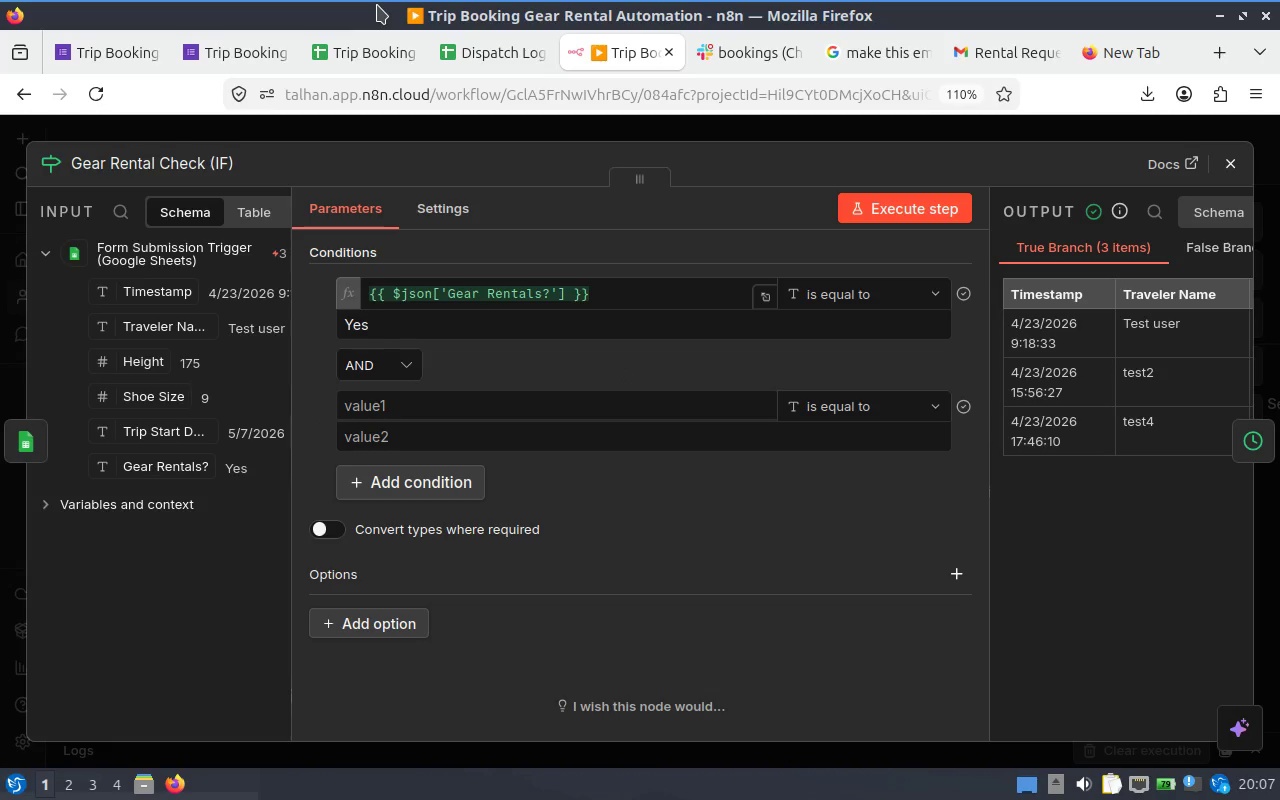 
left_click([479, 63])
 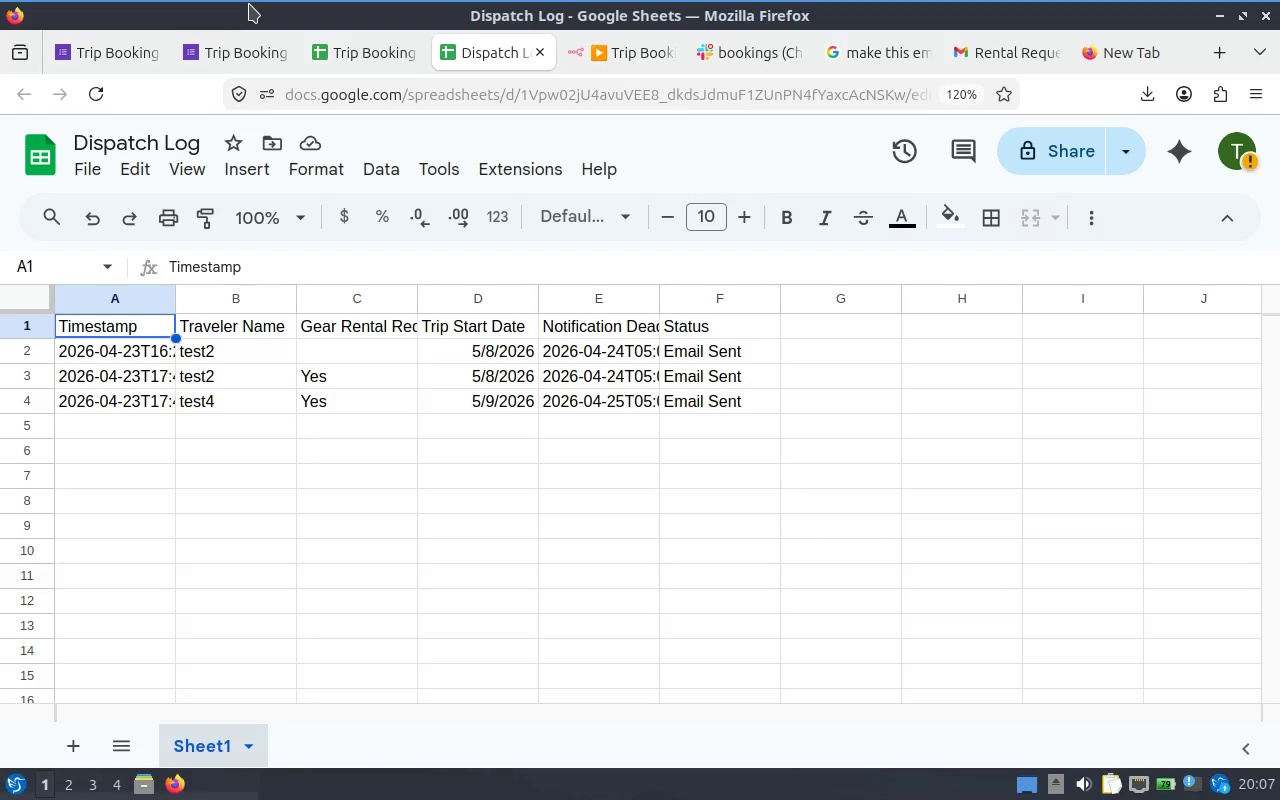 
wait(5.23)
 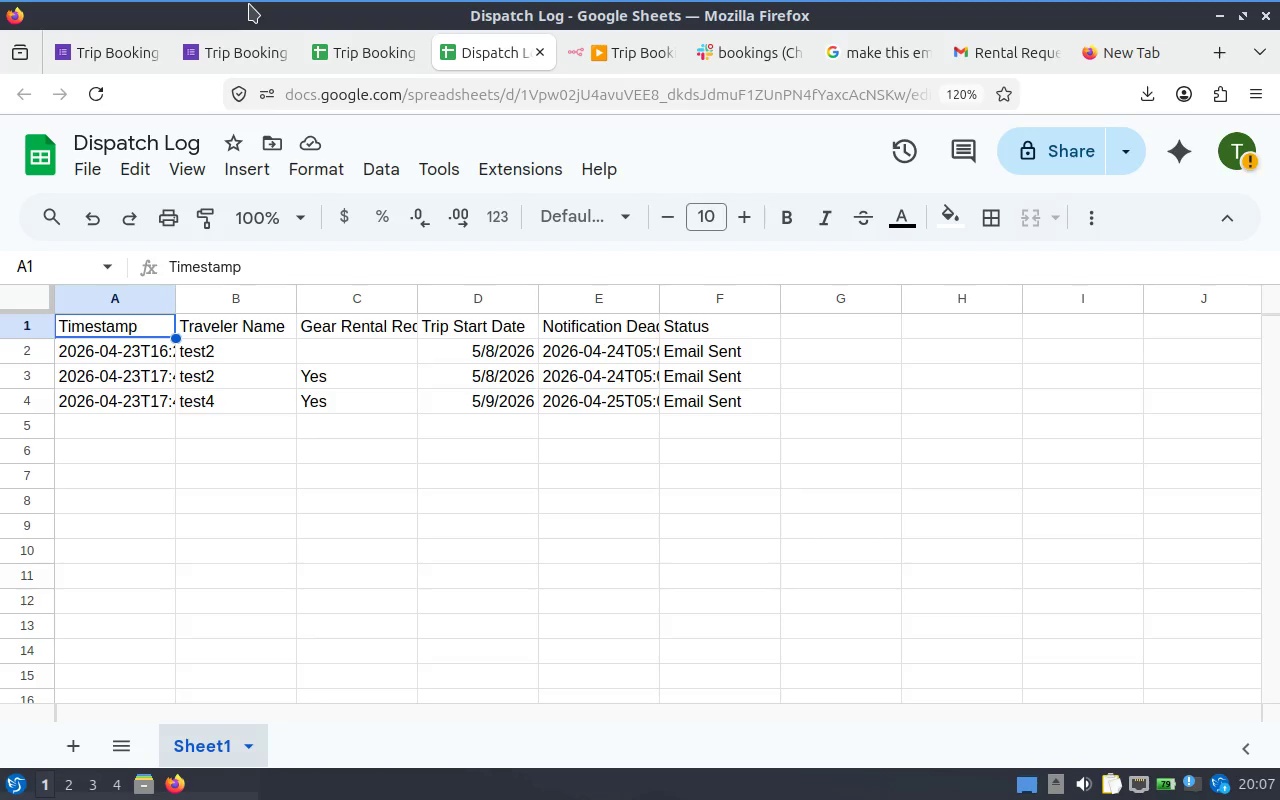 
left_click([360, 43])
 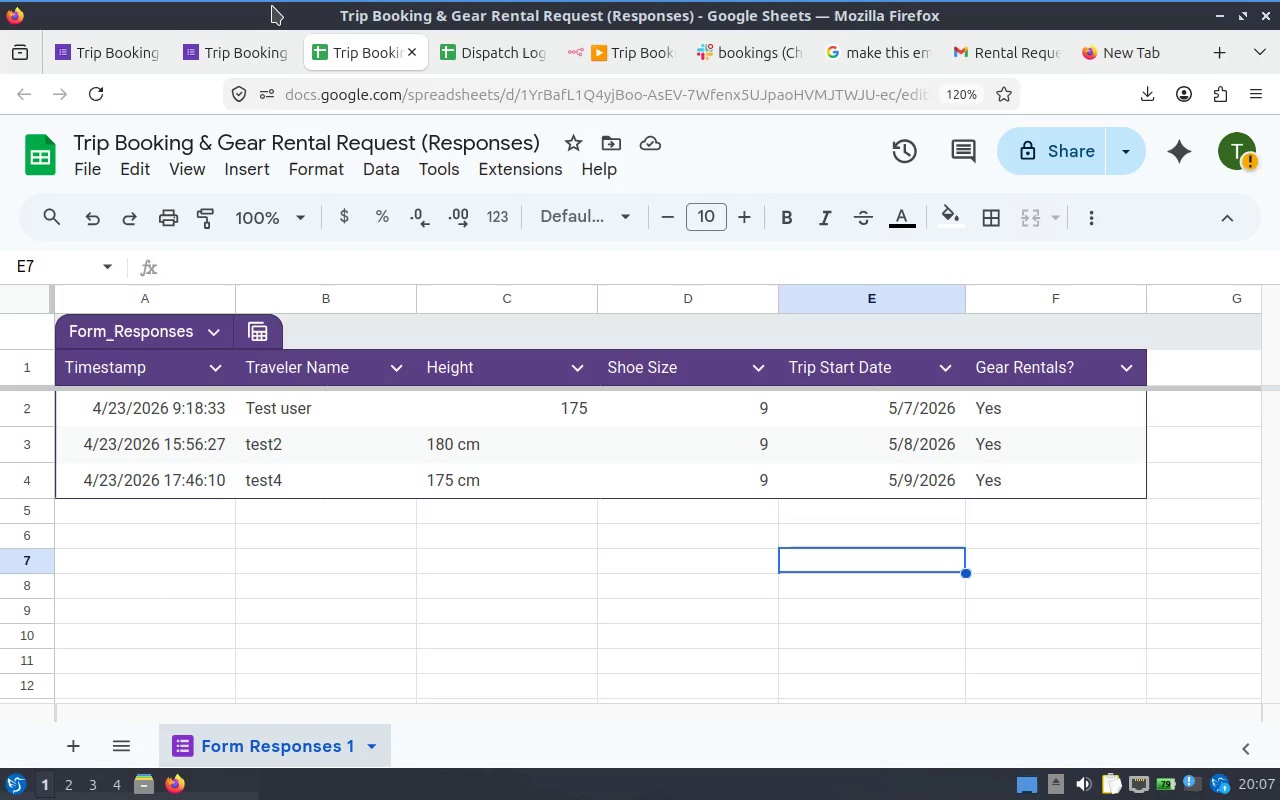 
wait(6.42)
 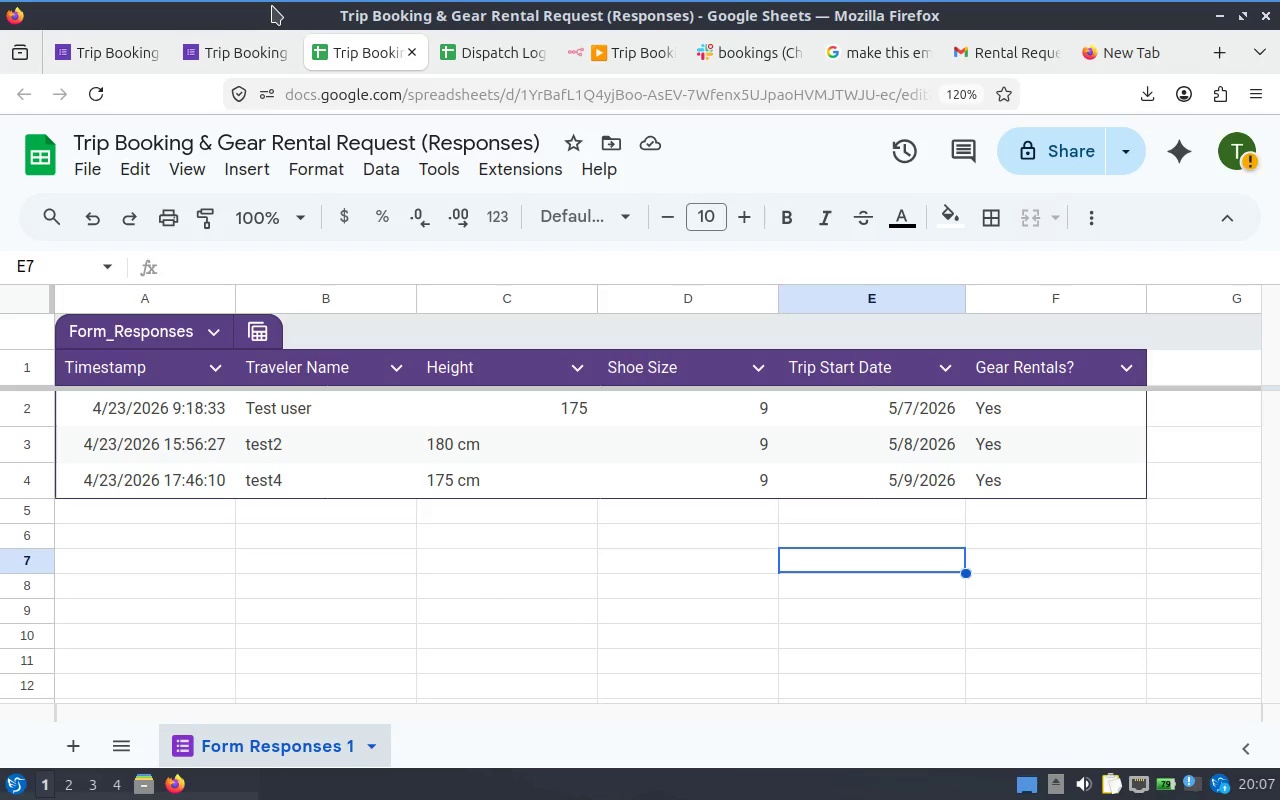 
left_click([605, 51])
 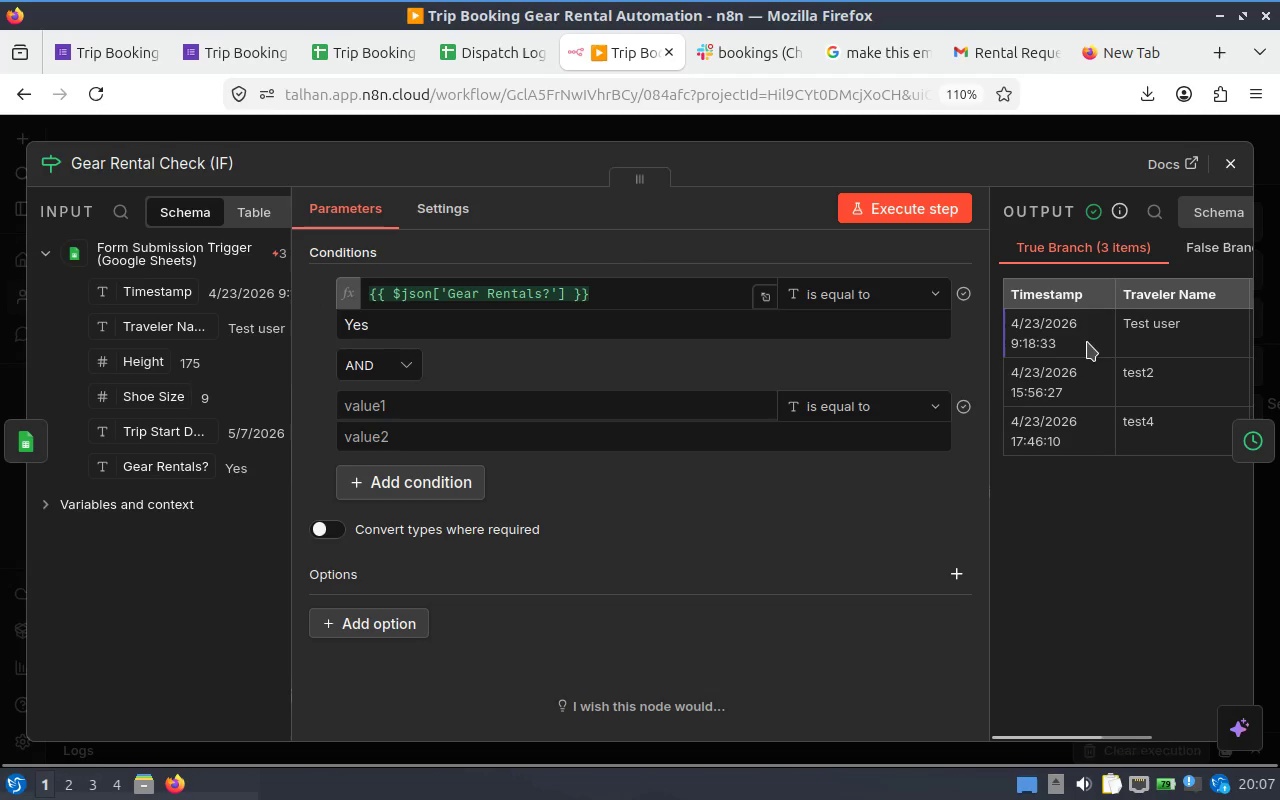 
left_click_drag(start_coordinate=[990, 435], to_coordinate=[951, 431])
 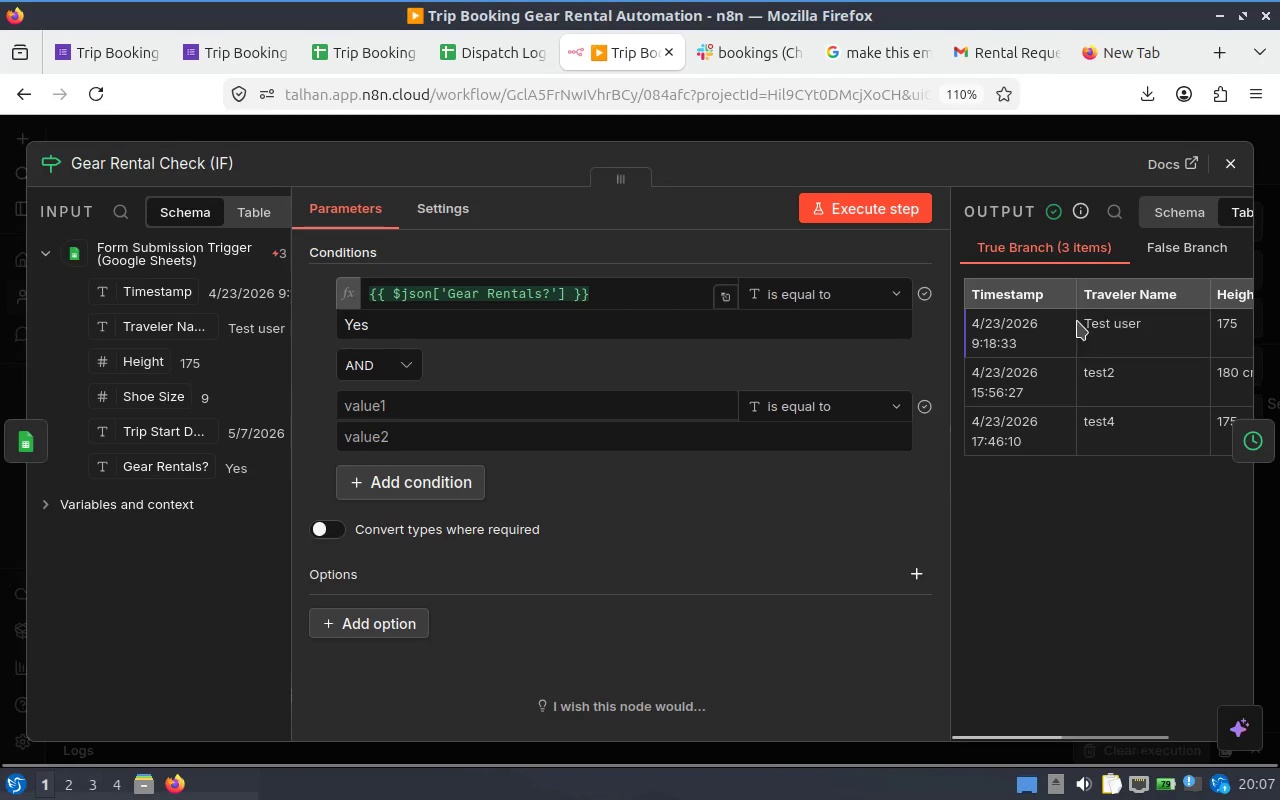 
left_click([1071, 291])
 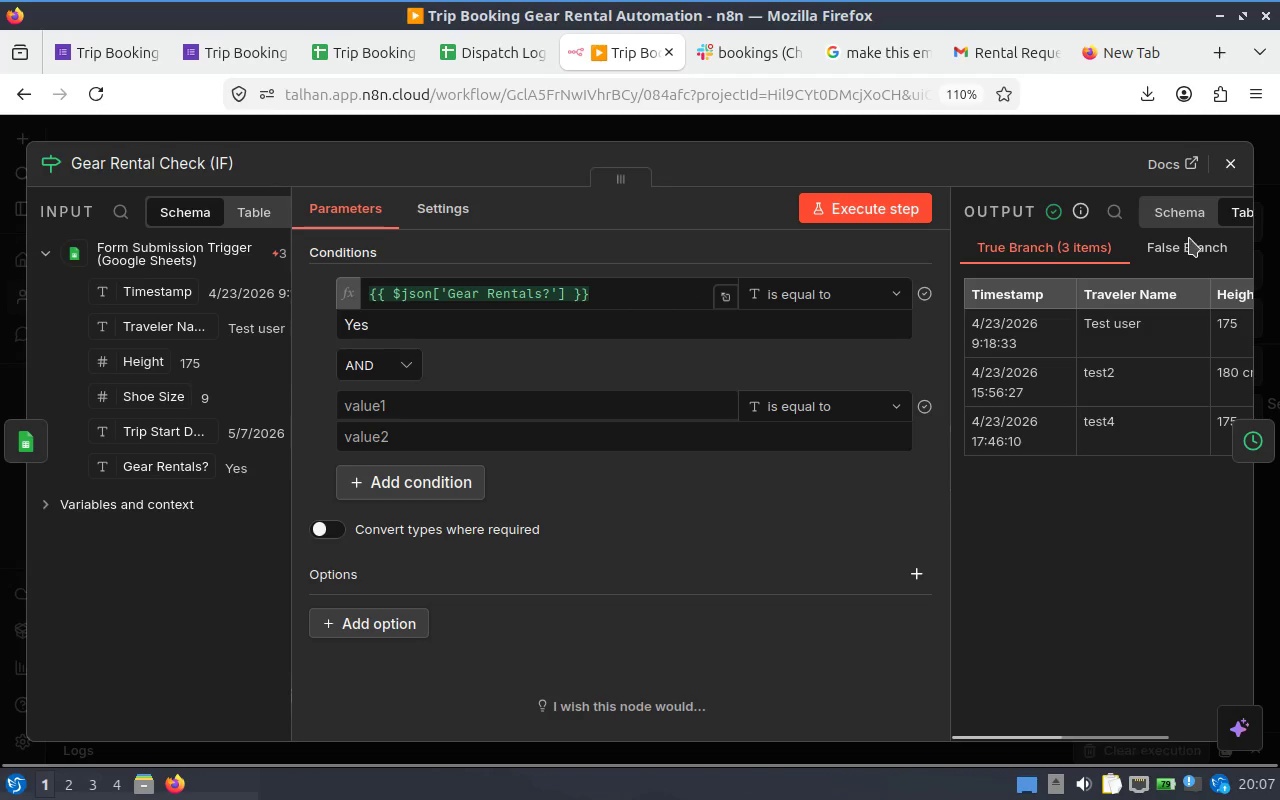 
hold_key(key=ControlLeft, duration=1.11)
scroll: coordinate [1061, 225], scroll_direction: down, amount: 1.0
 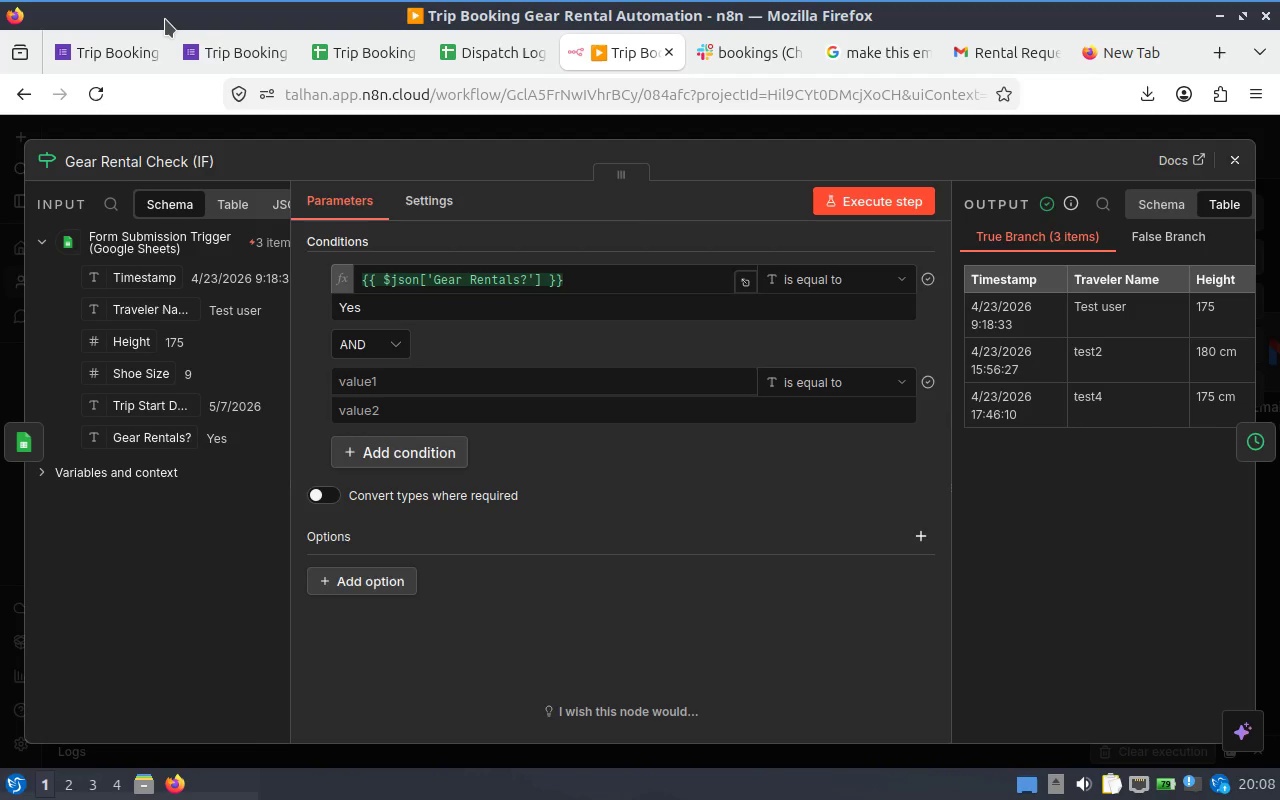 
wait(24.65)
 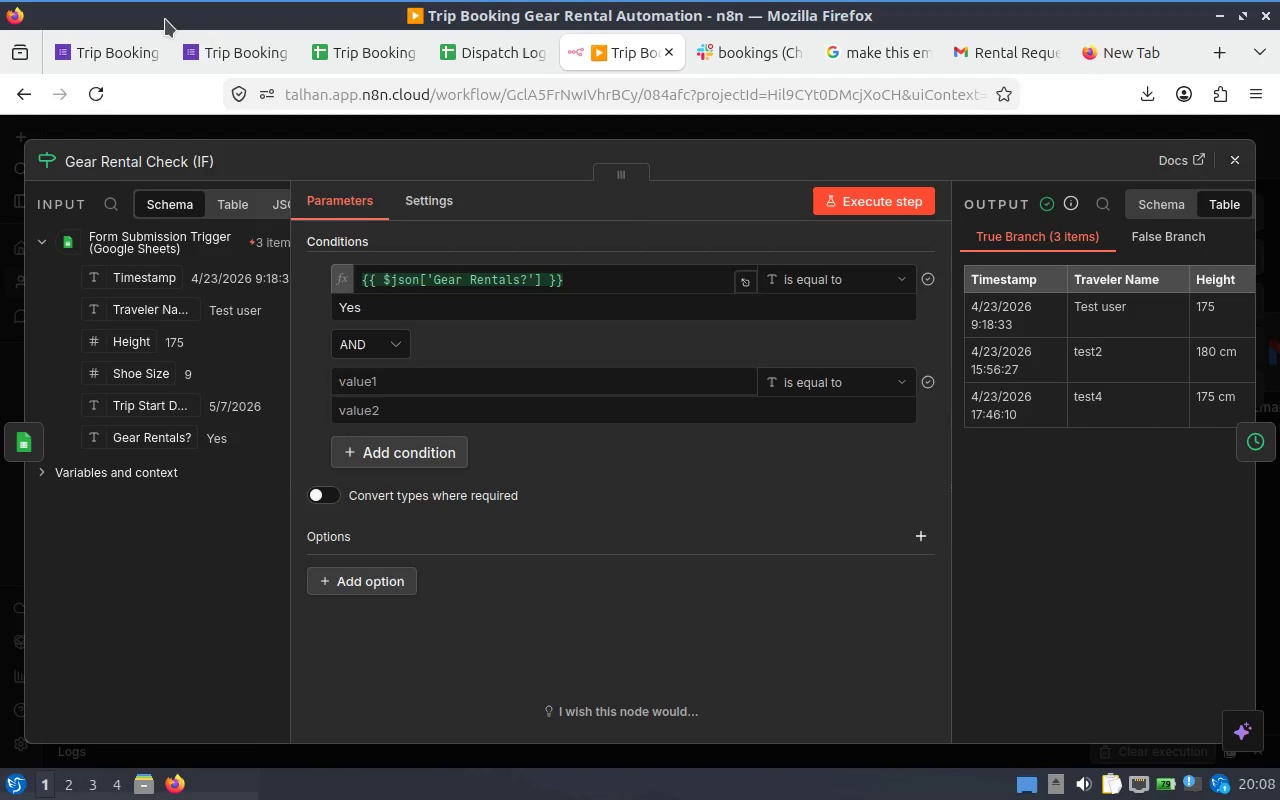 
left_click([516, 272])
 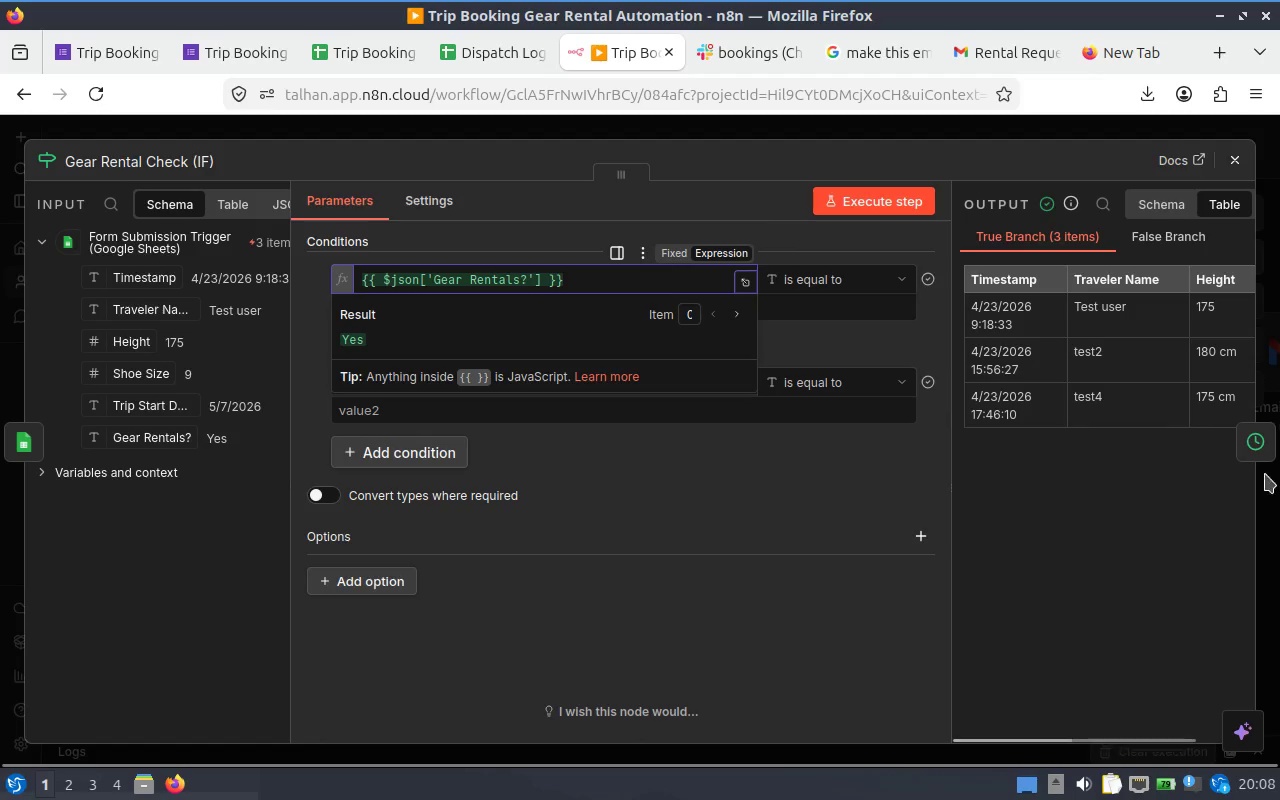 
left_click([1259, 457])
 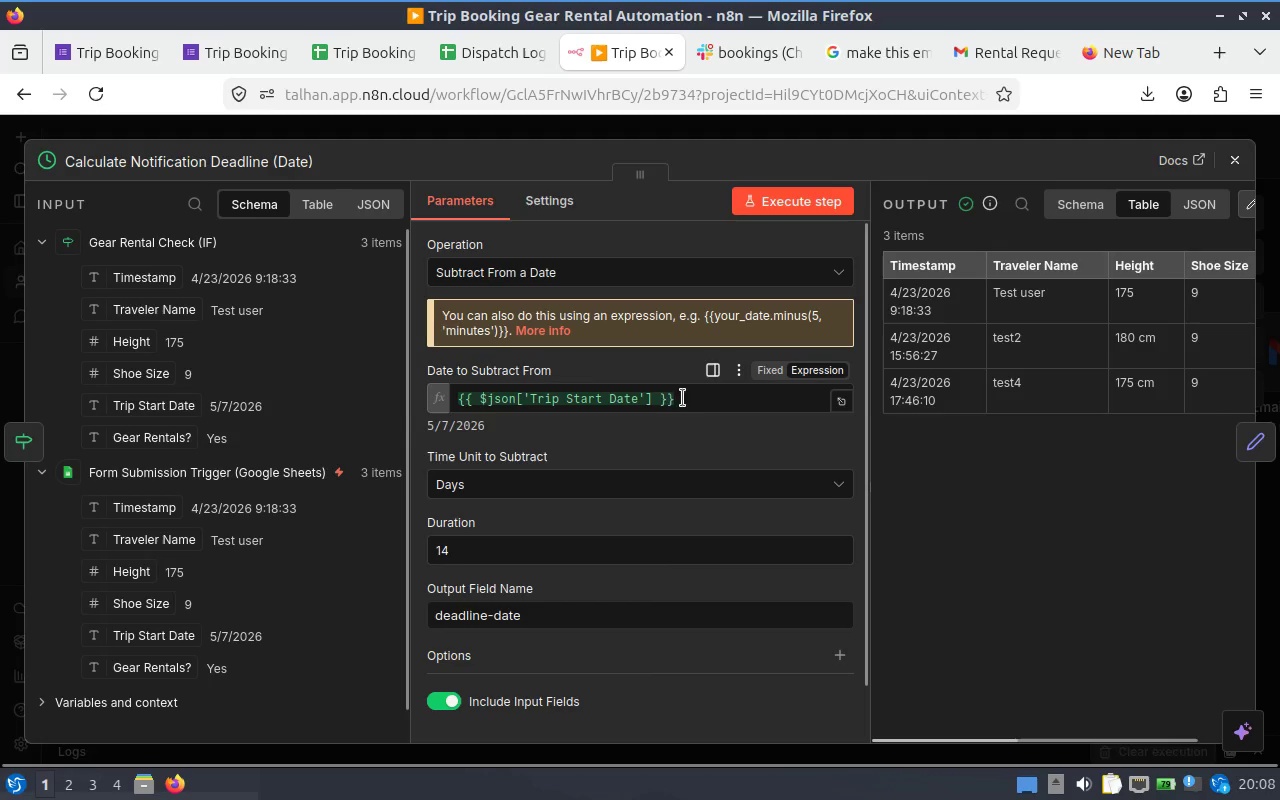 
left_click([605, 391])
 